 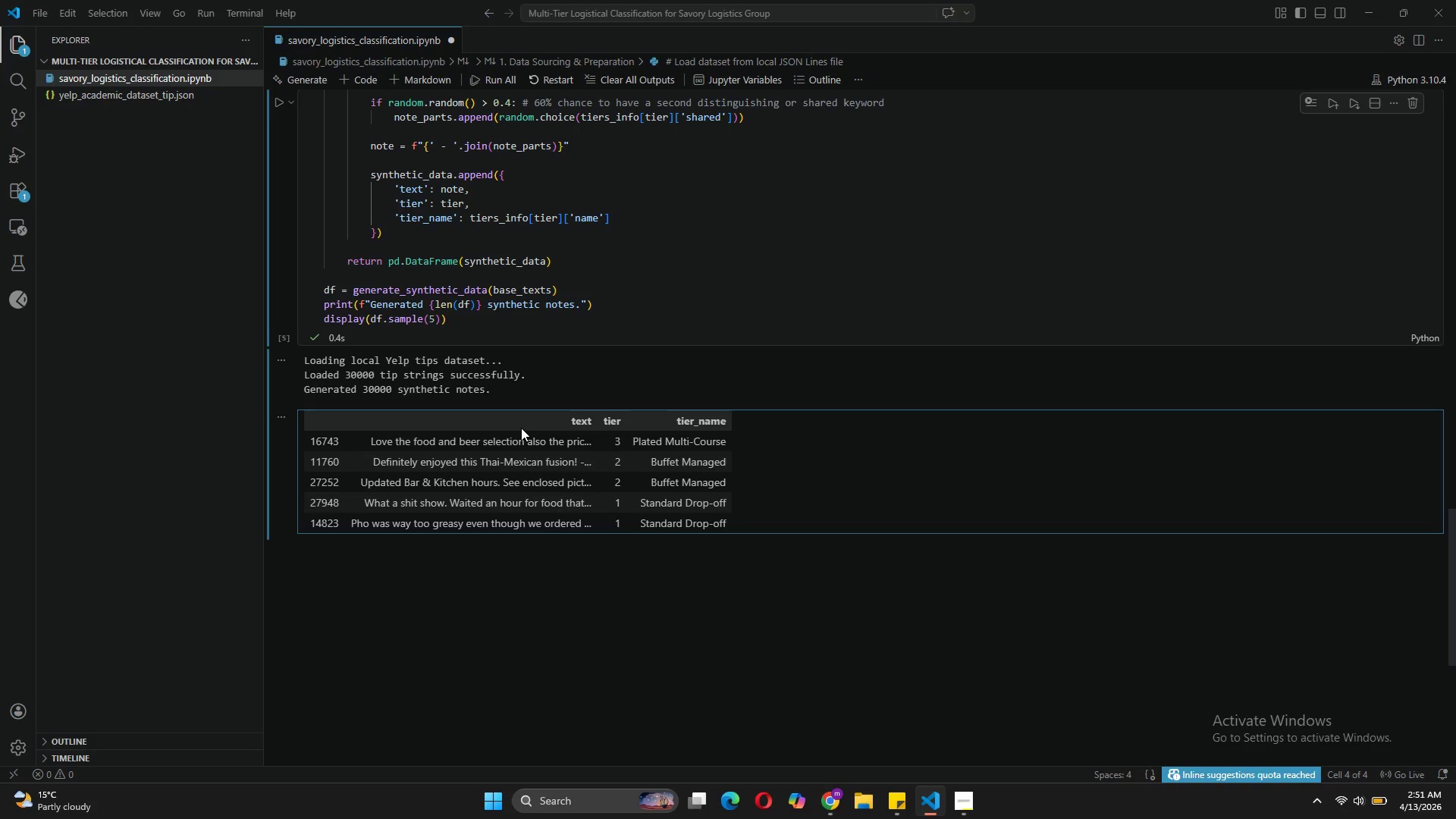 
left_click([403, 81])
 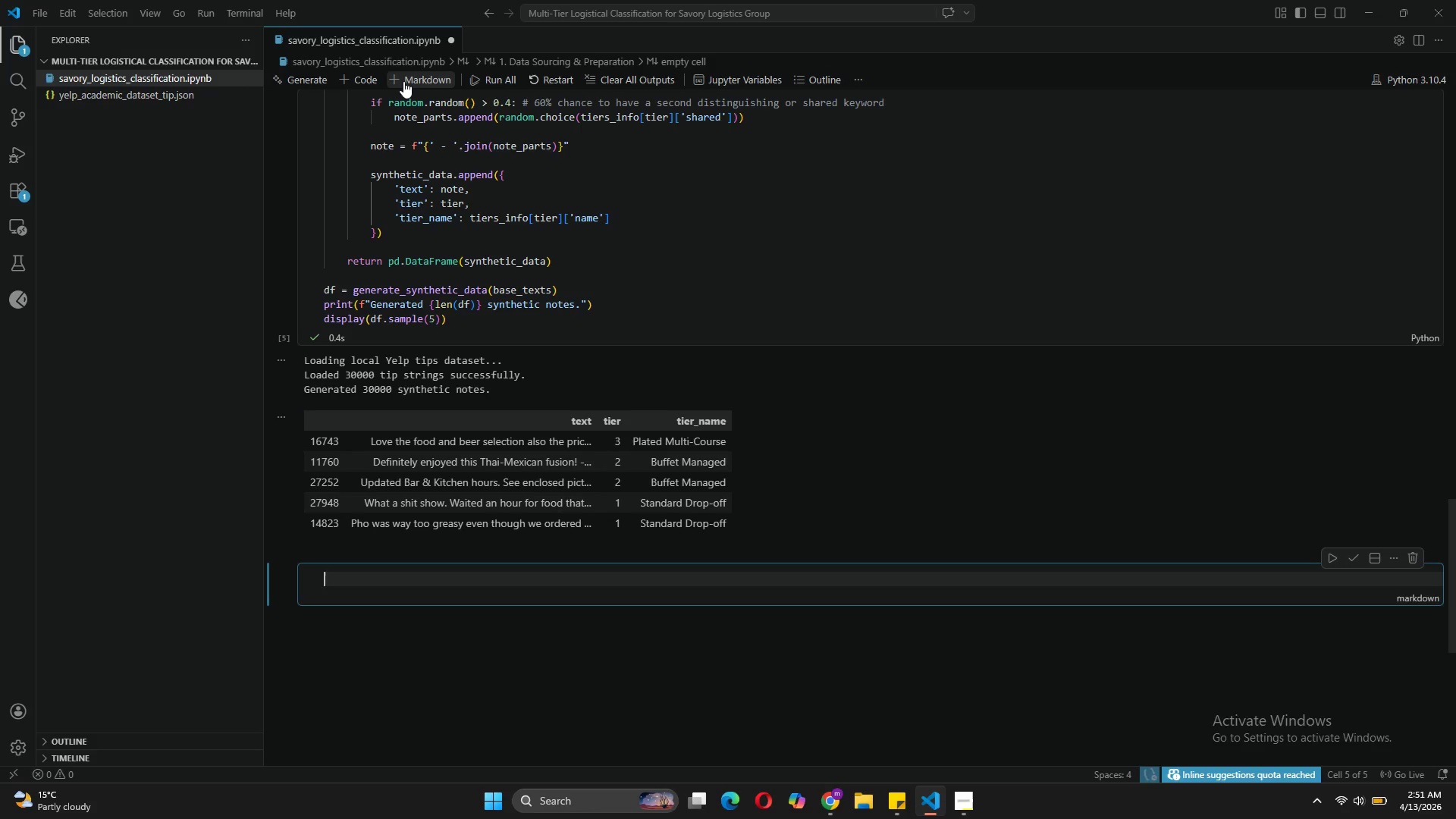 
type(## 2. Text Pre-processing)
 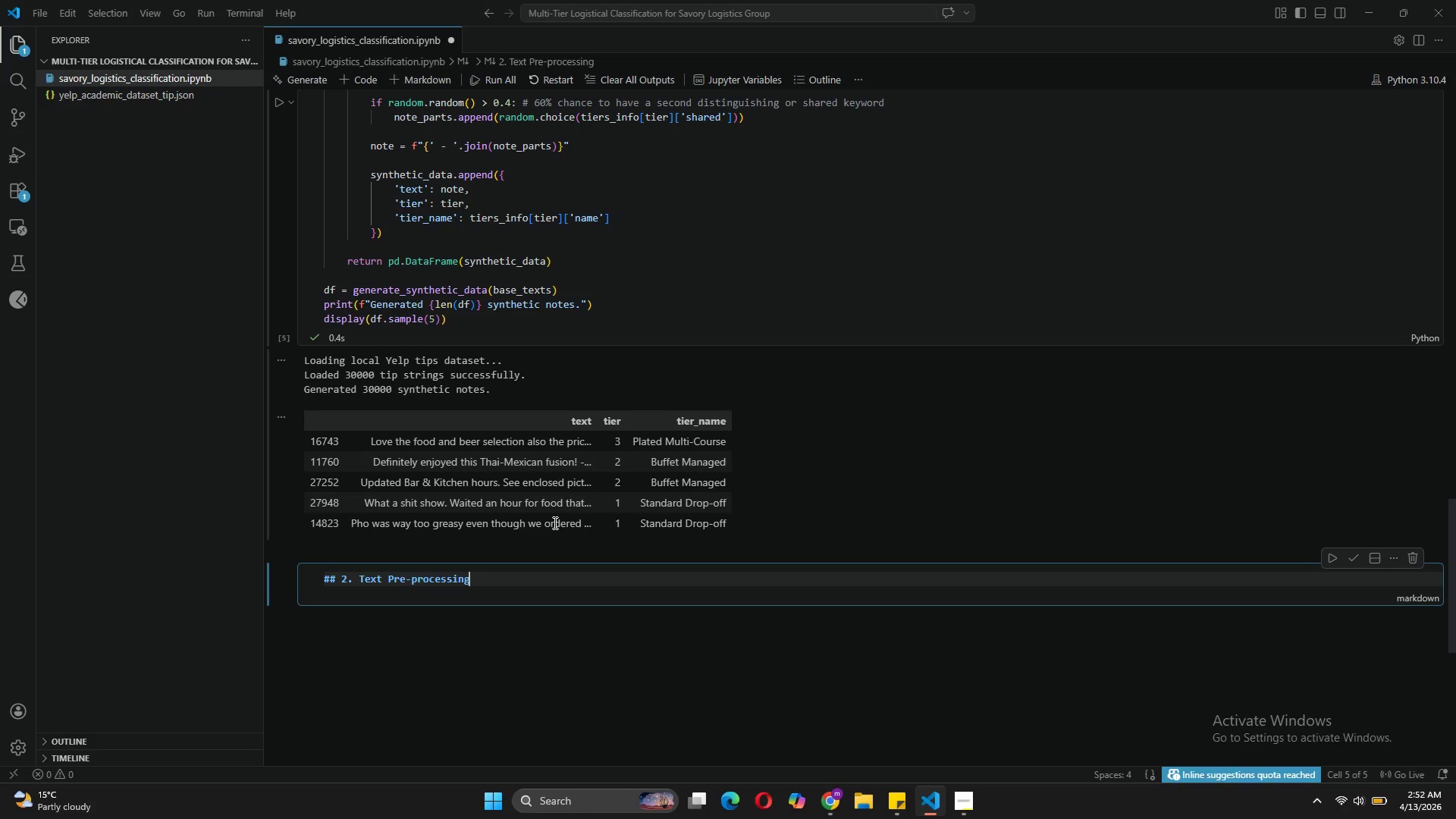 
key(Enter)
 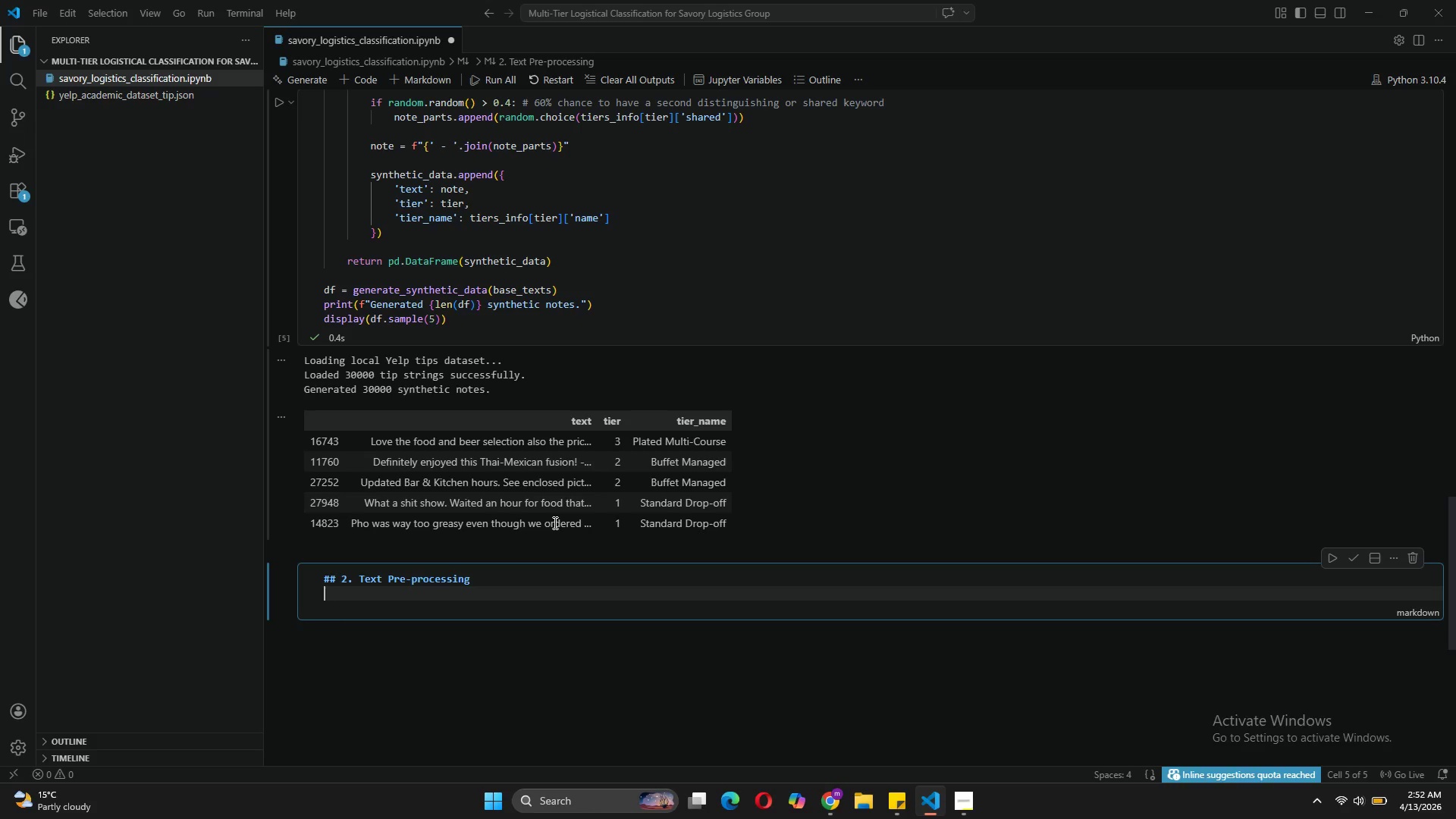 
key(Backspace)
 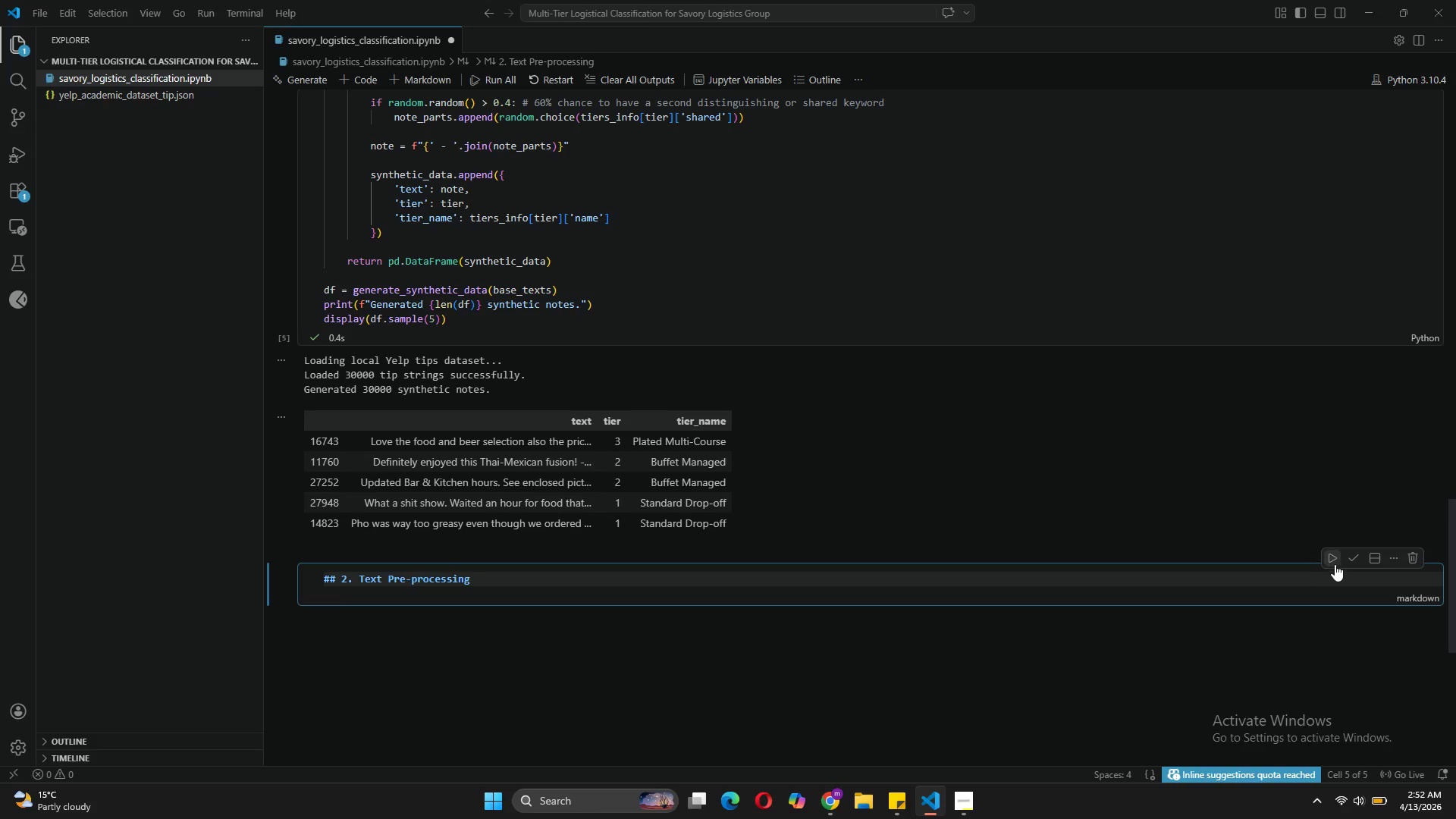 
left_click([1351, 563])
 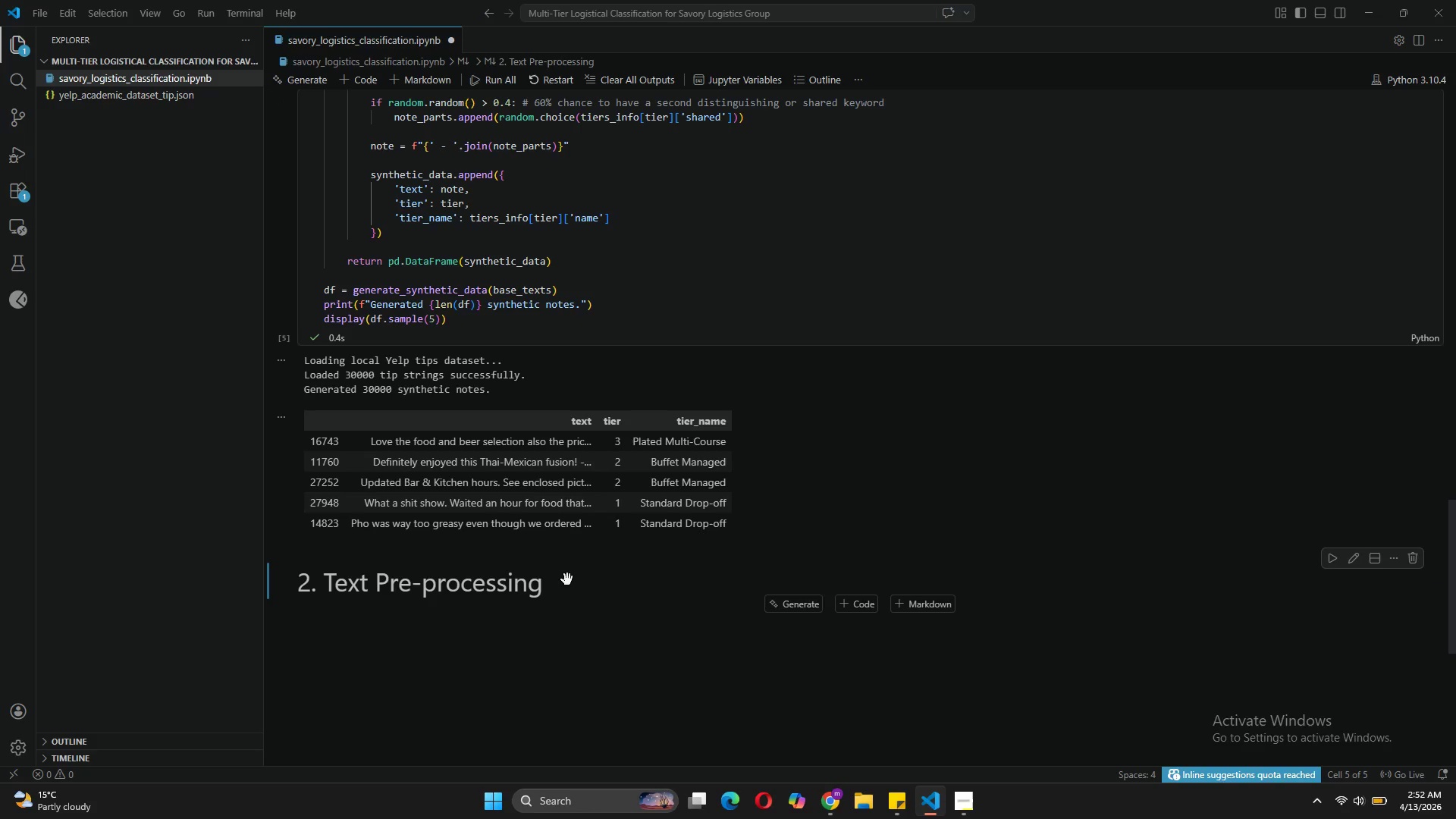 
left_click([561, 576])
 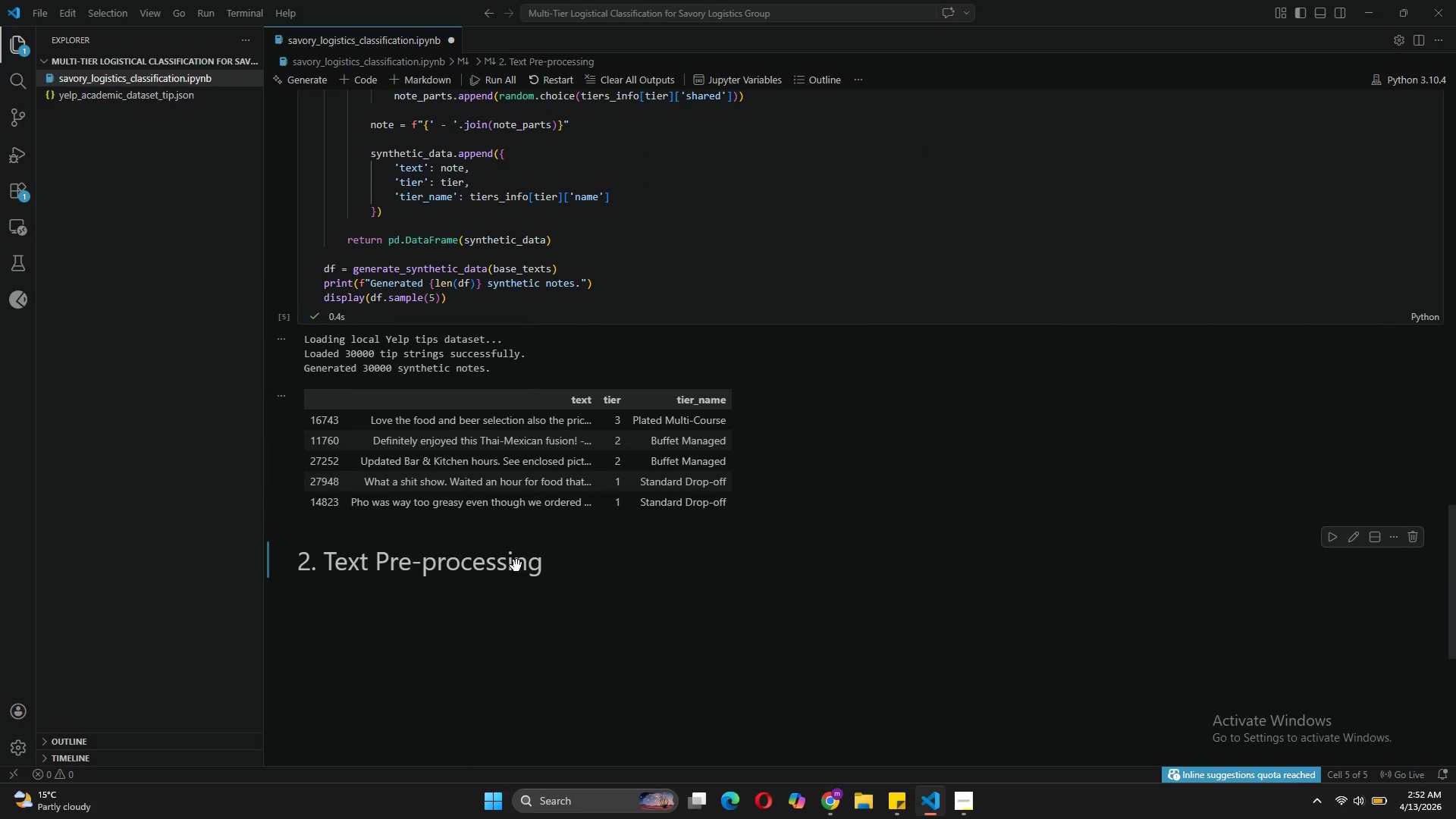 
wait(6.58)
 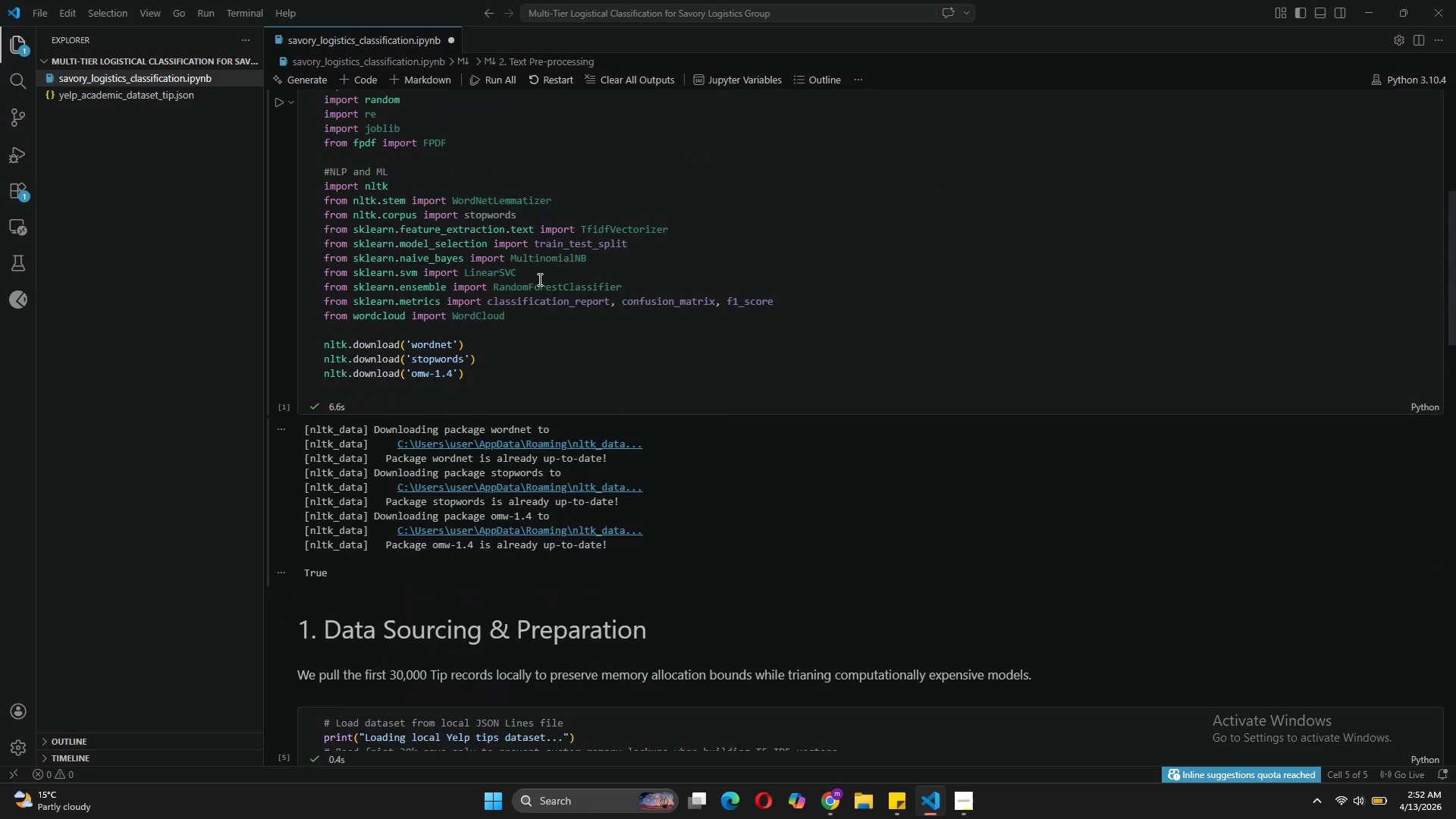 
left_click([360, 79])
 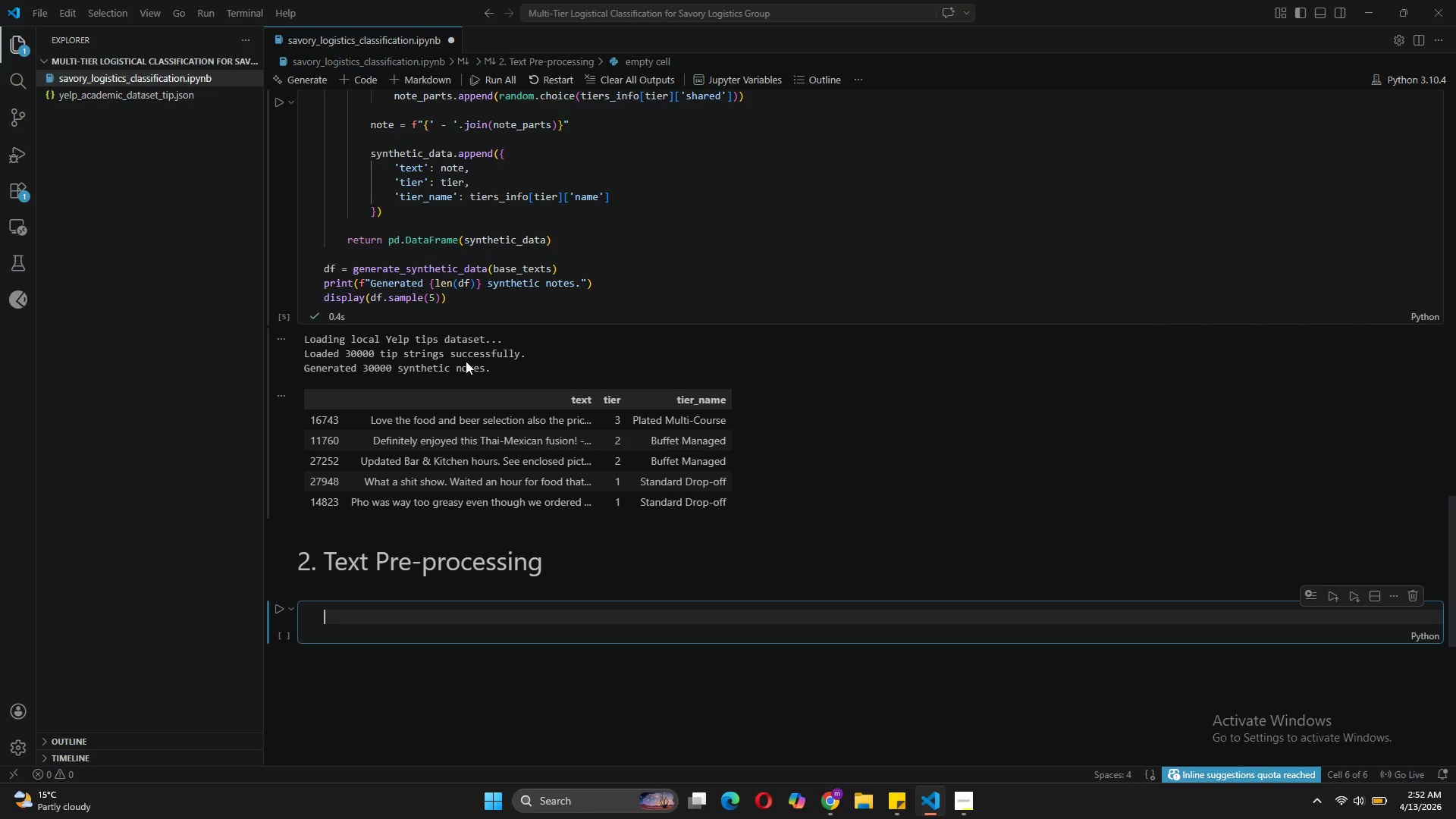 
type(lematizer)
 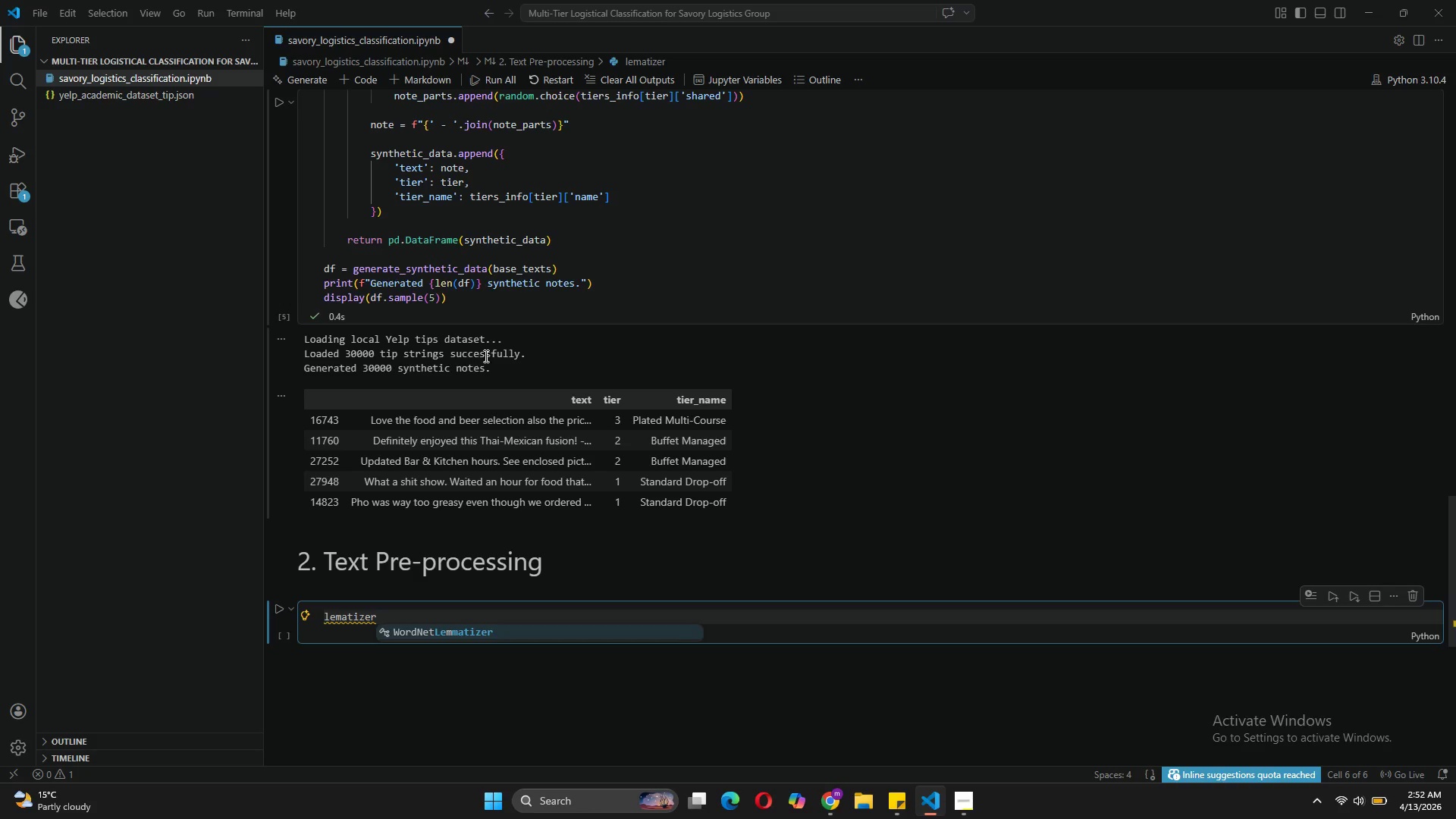 
left_click([343, 620])
 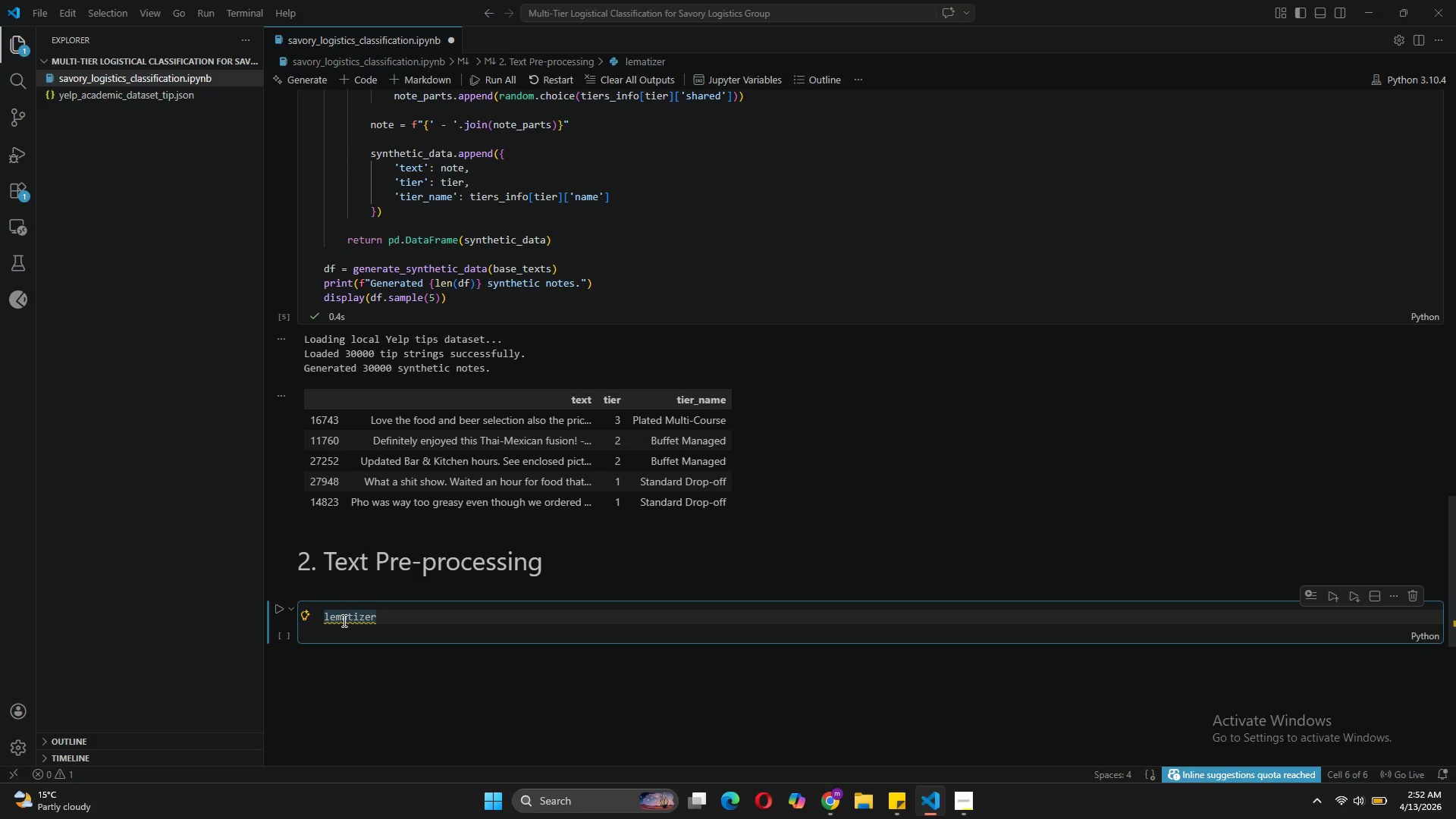 
key(M)
 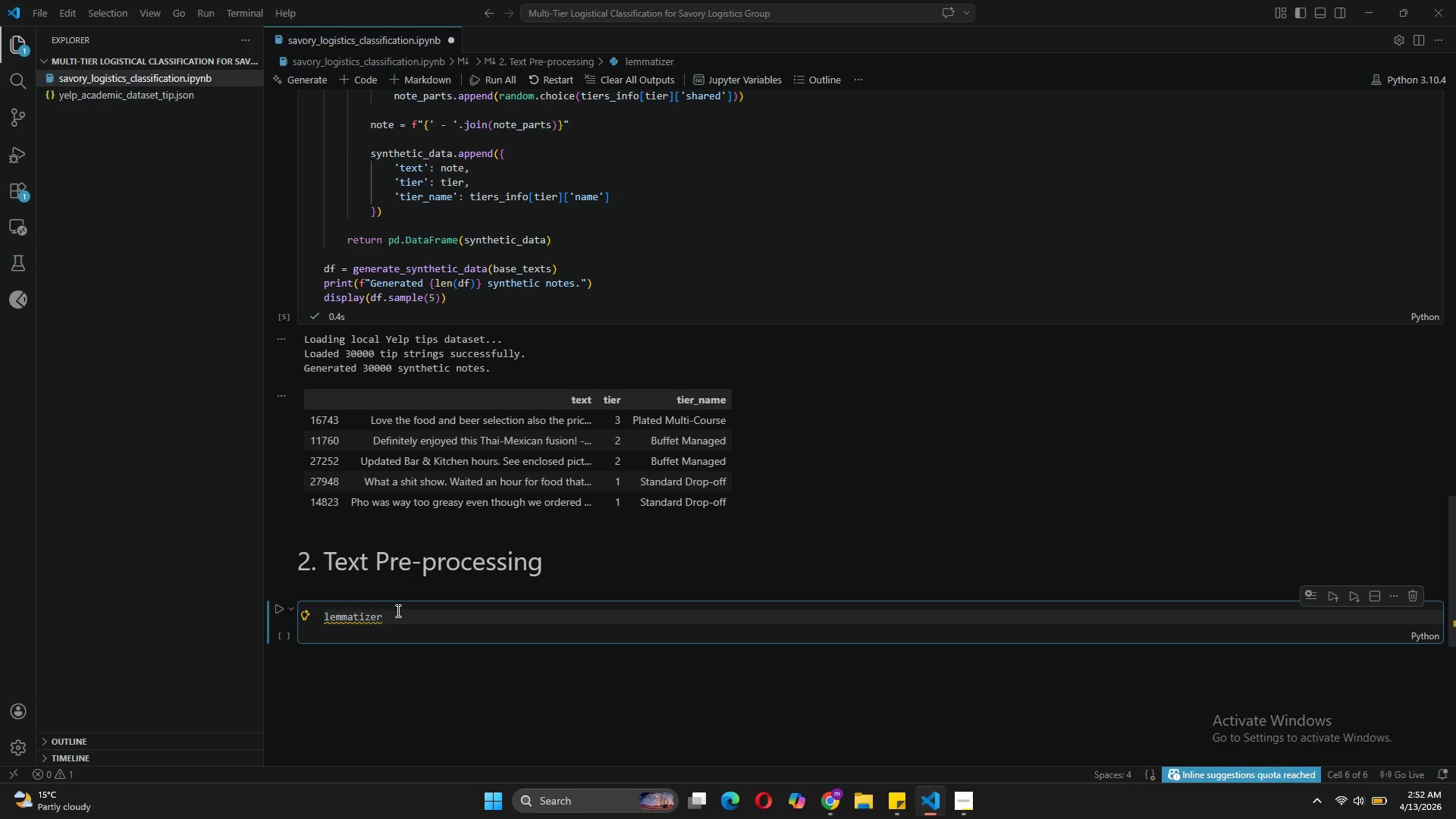 
left_click([397, 610])
 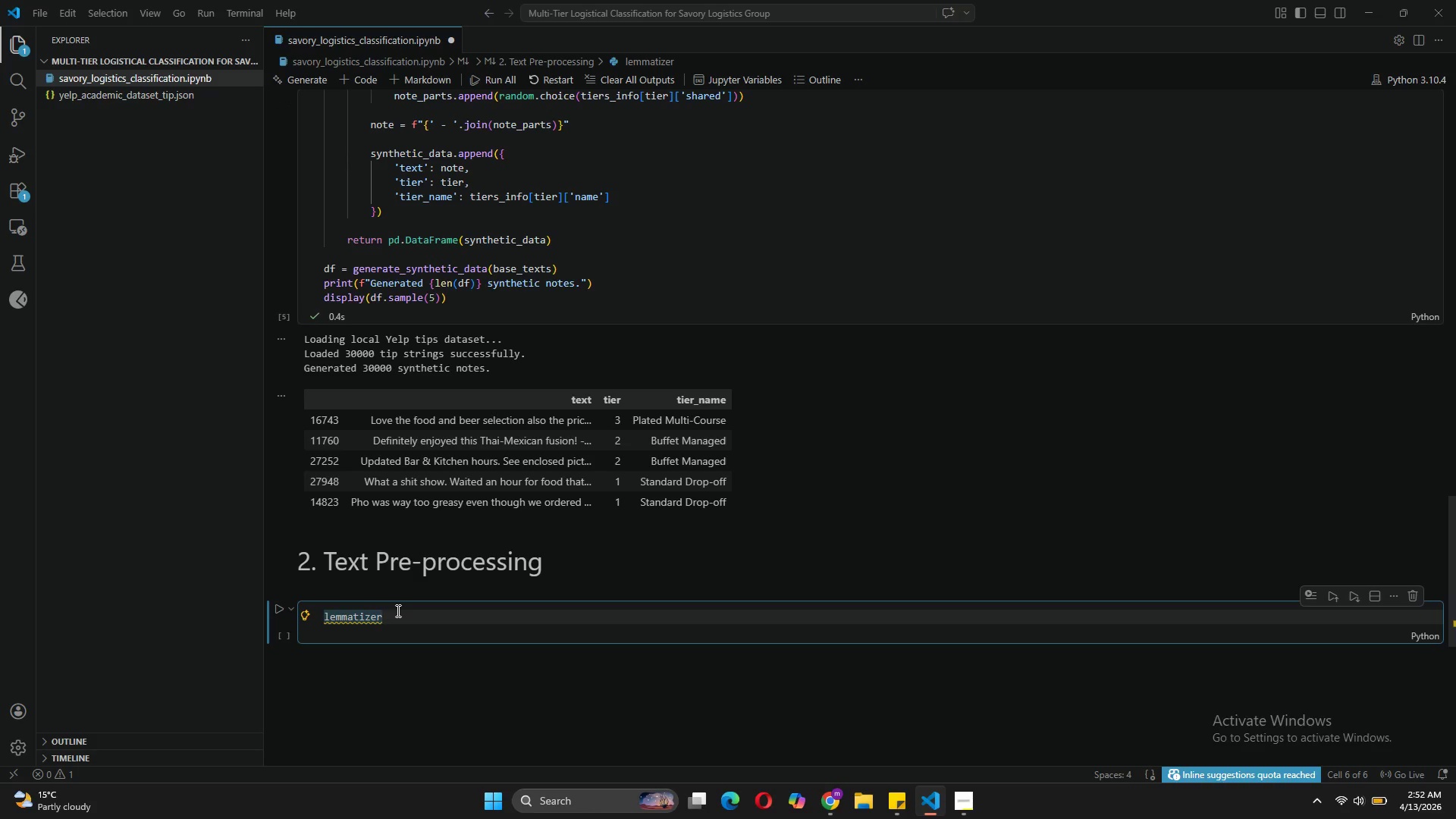 
type( = Word)
key(Tab)
type(()
 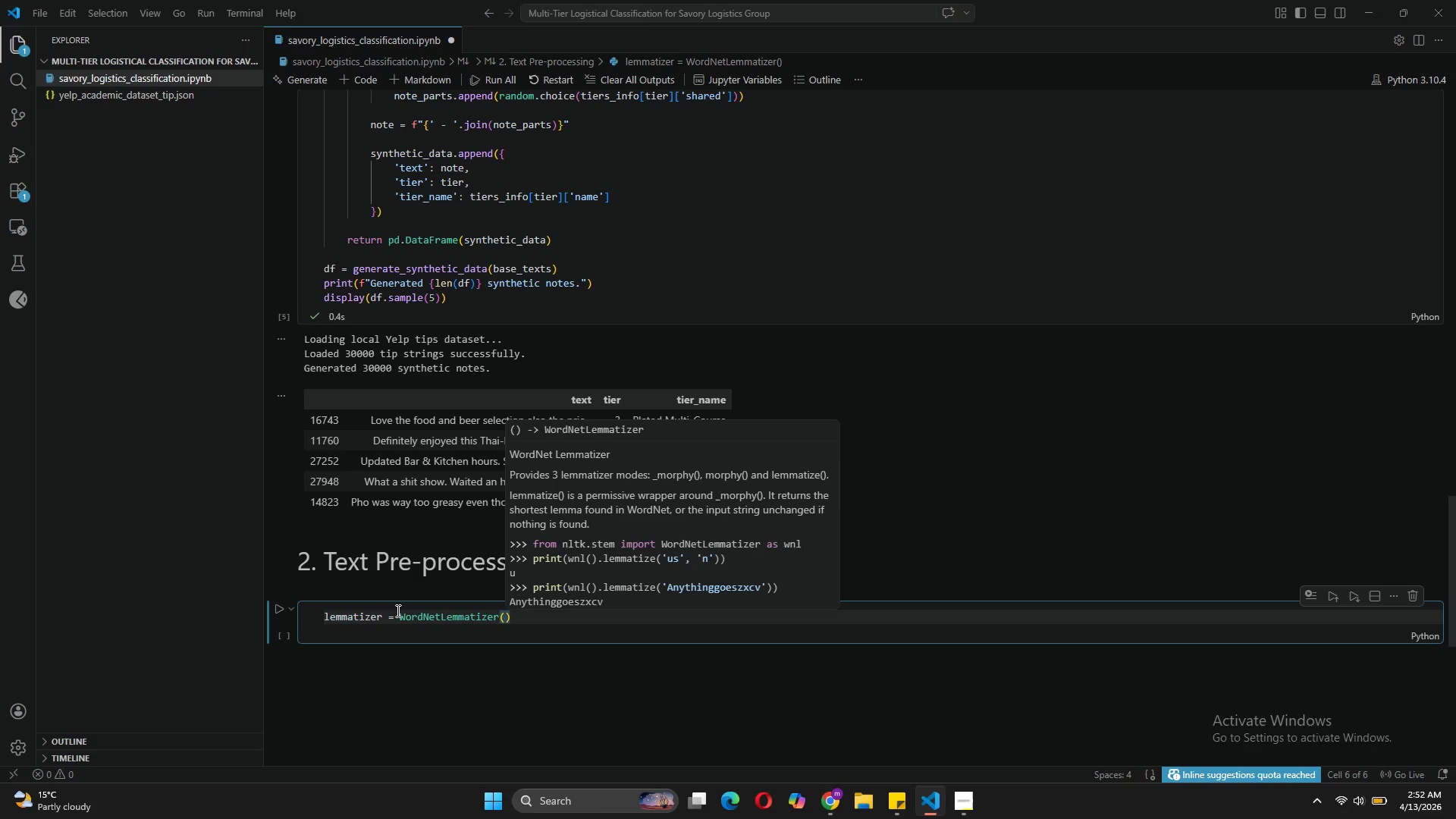 
key(ArrowRight)
 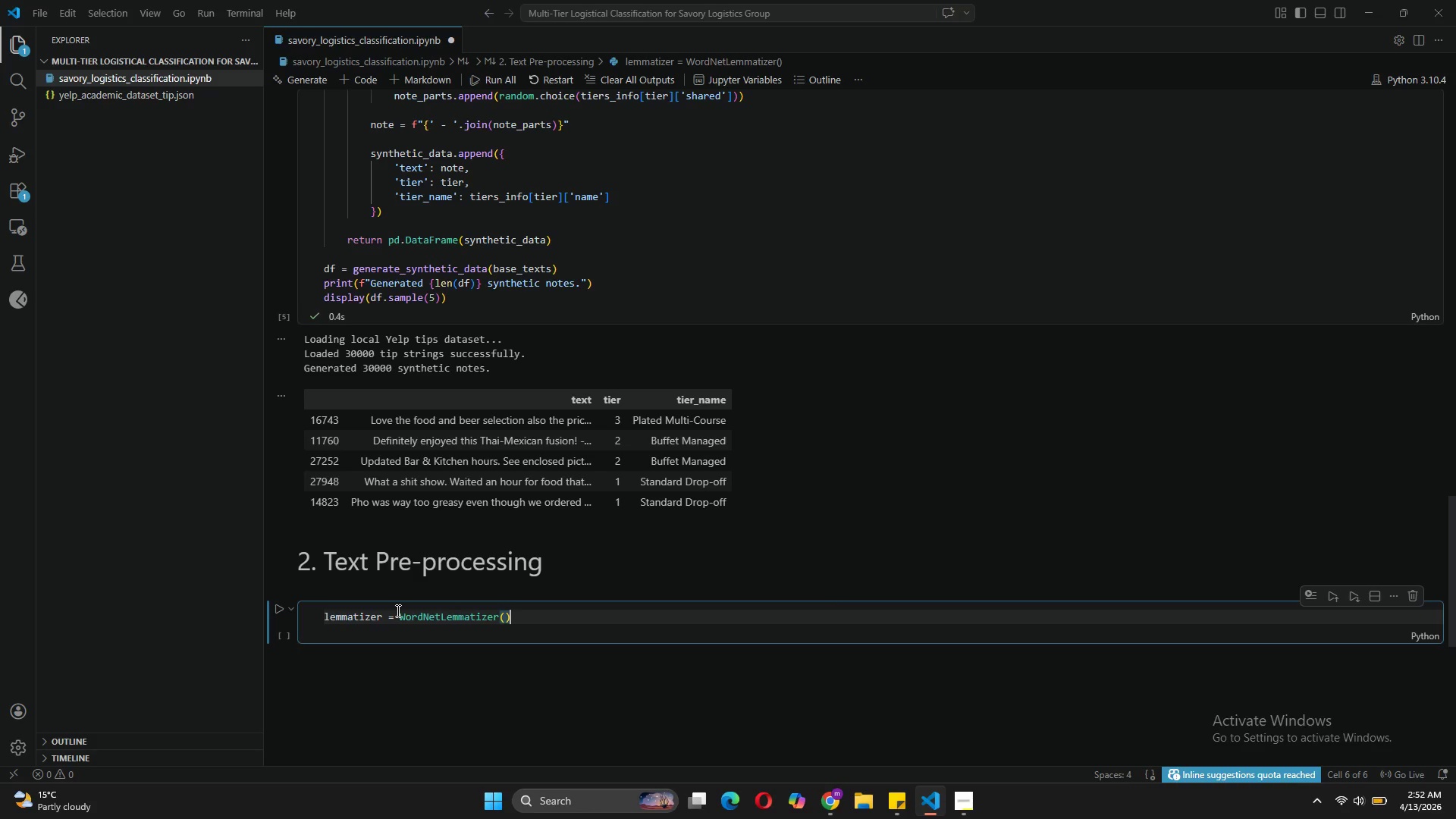 
key(Enter)
 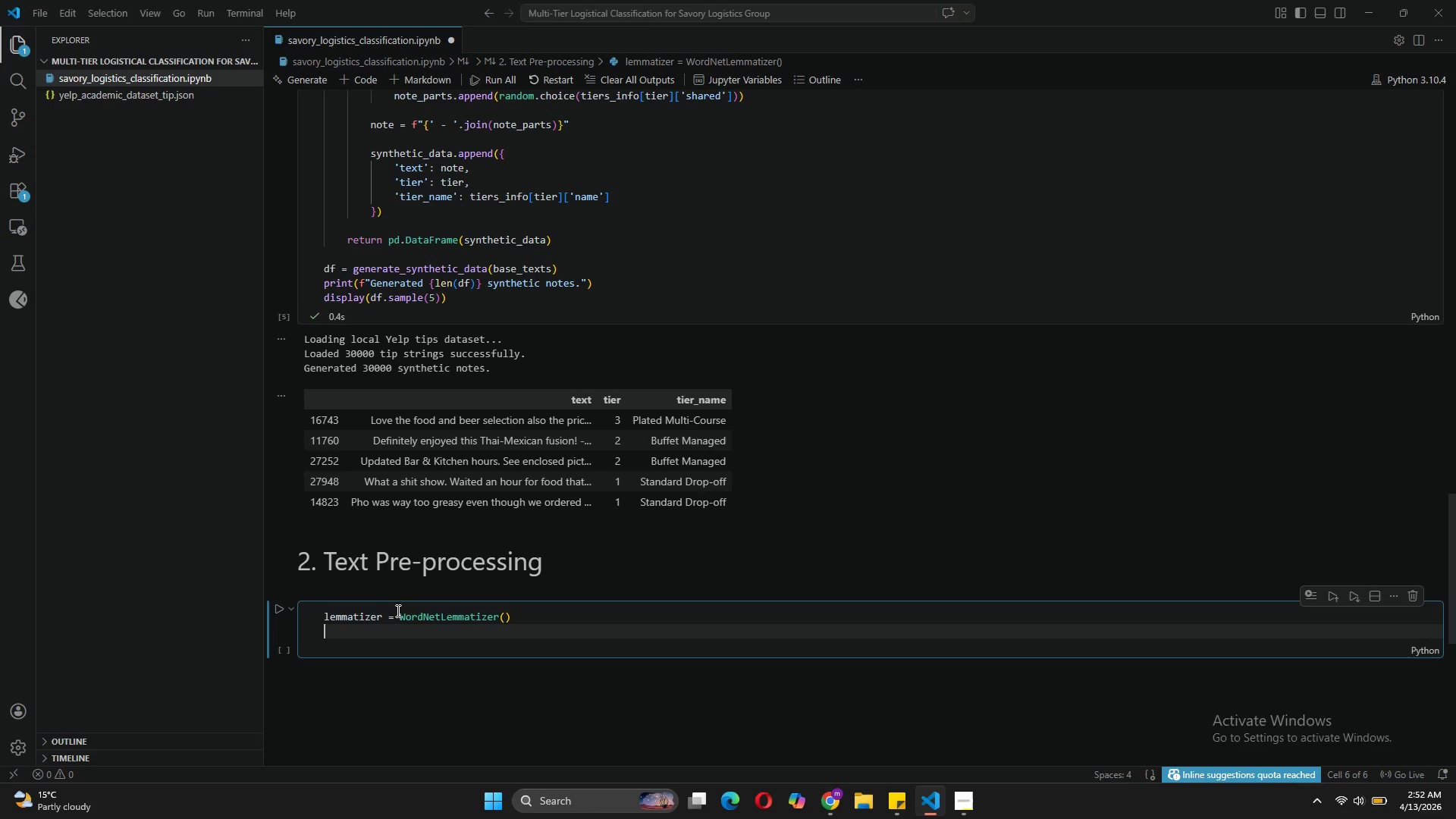 
type(standard_stopwords = set(stopwords.words)
 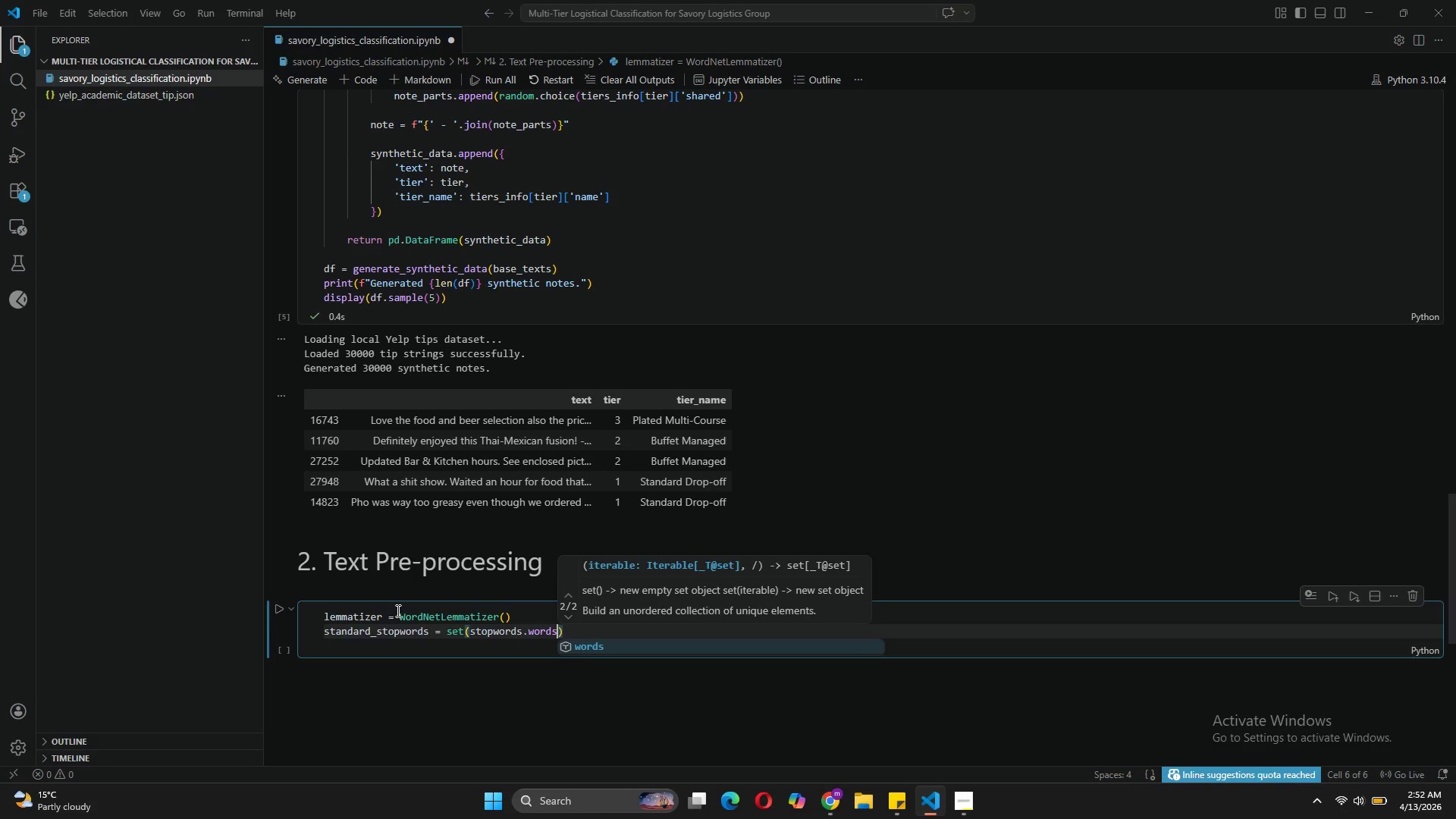 
type(('english)
 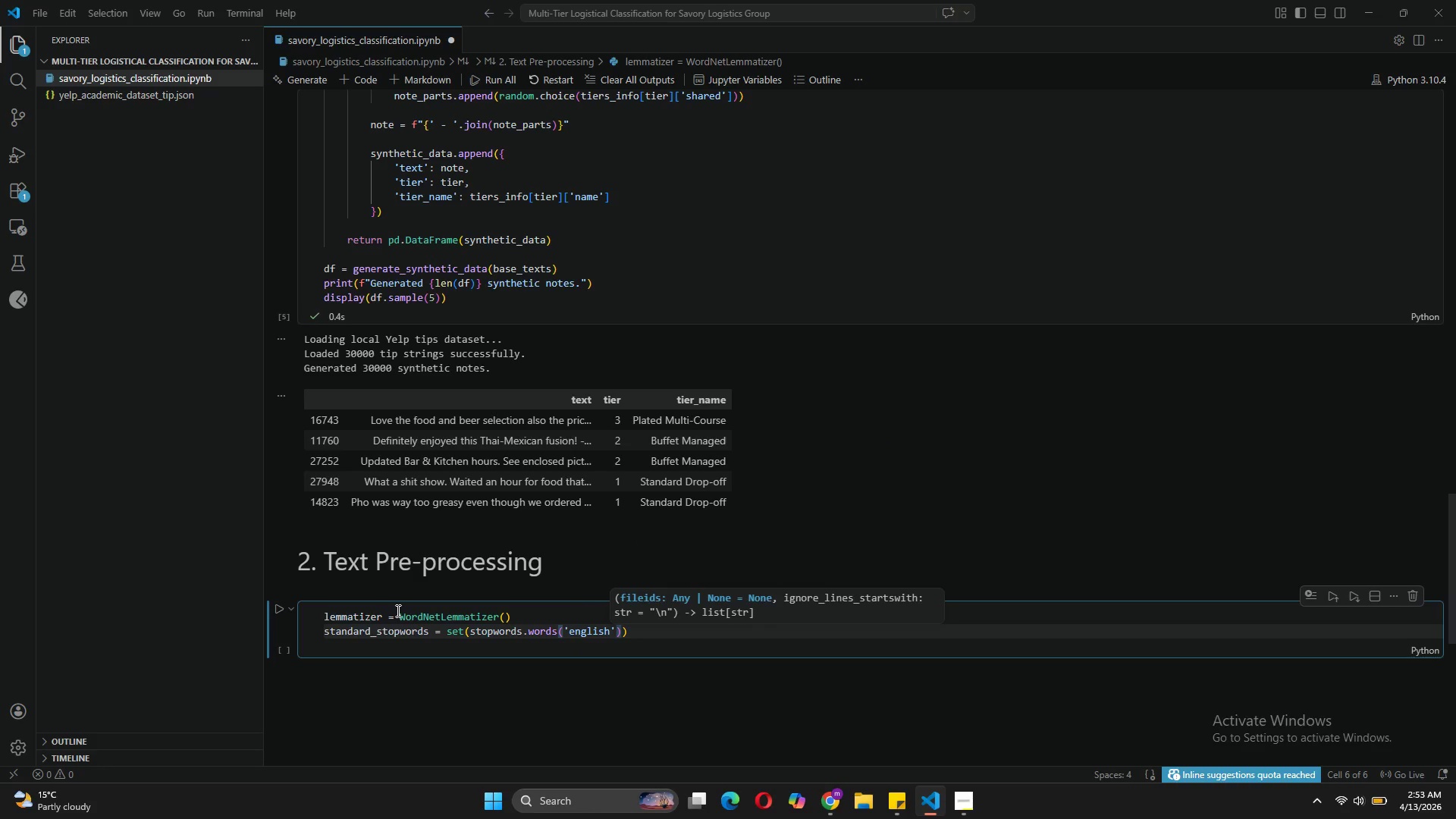 
key(ArrowRight)
 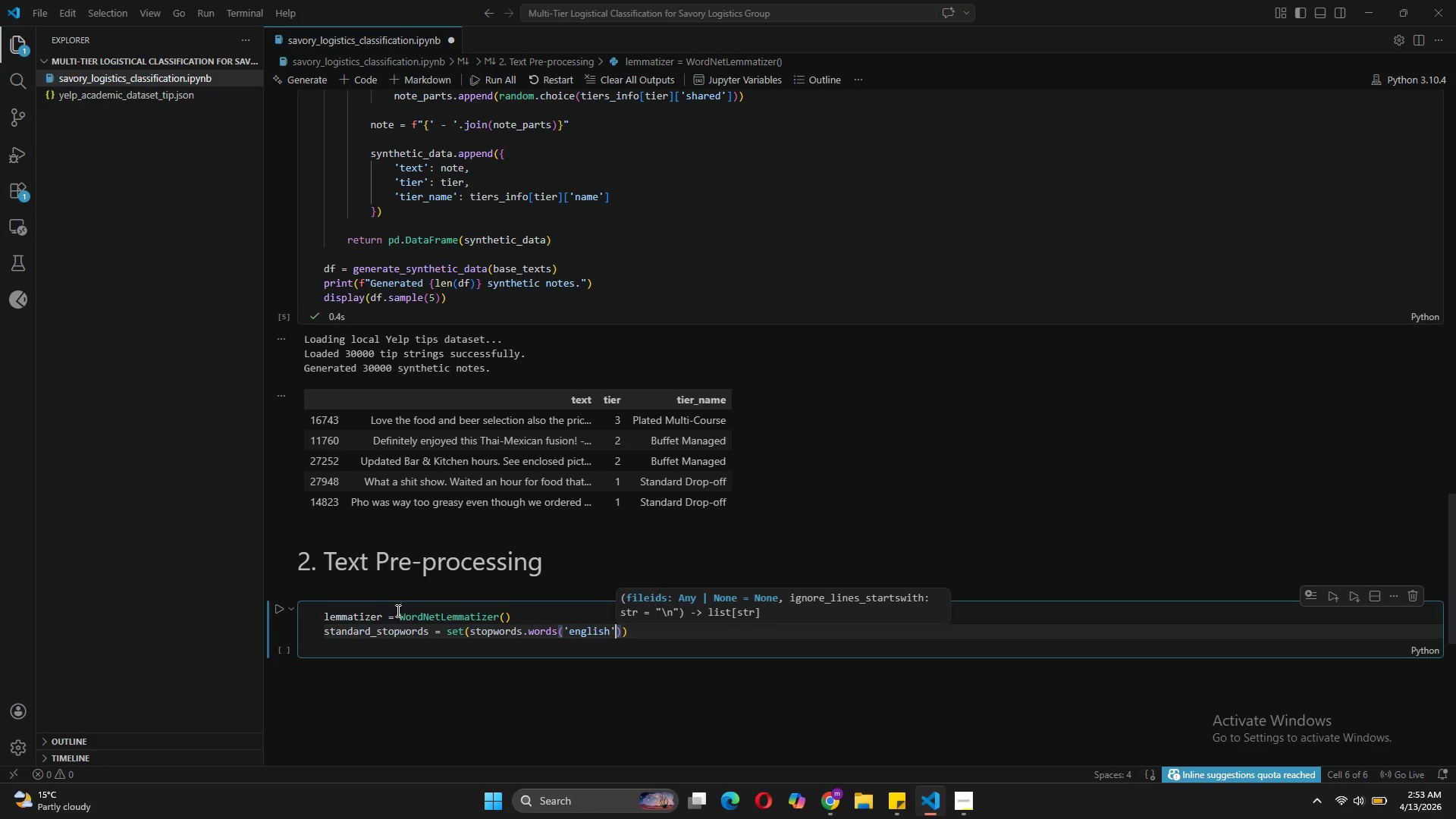 
key(ArrowRight)
 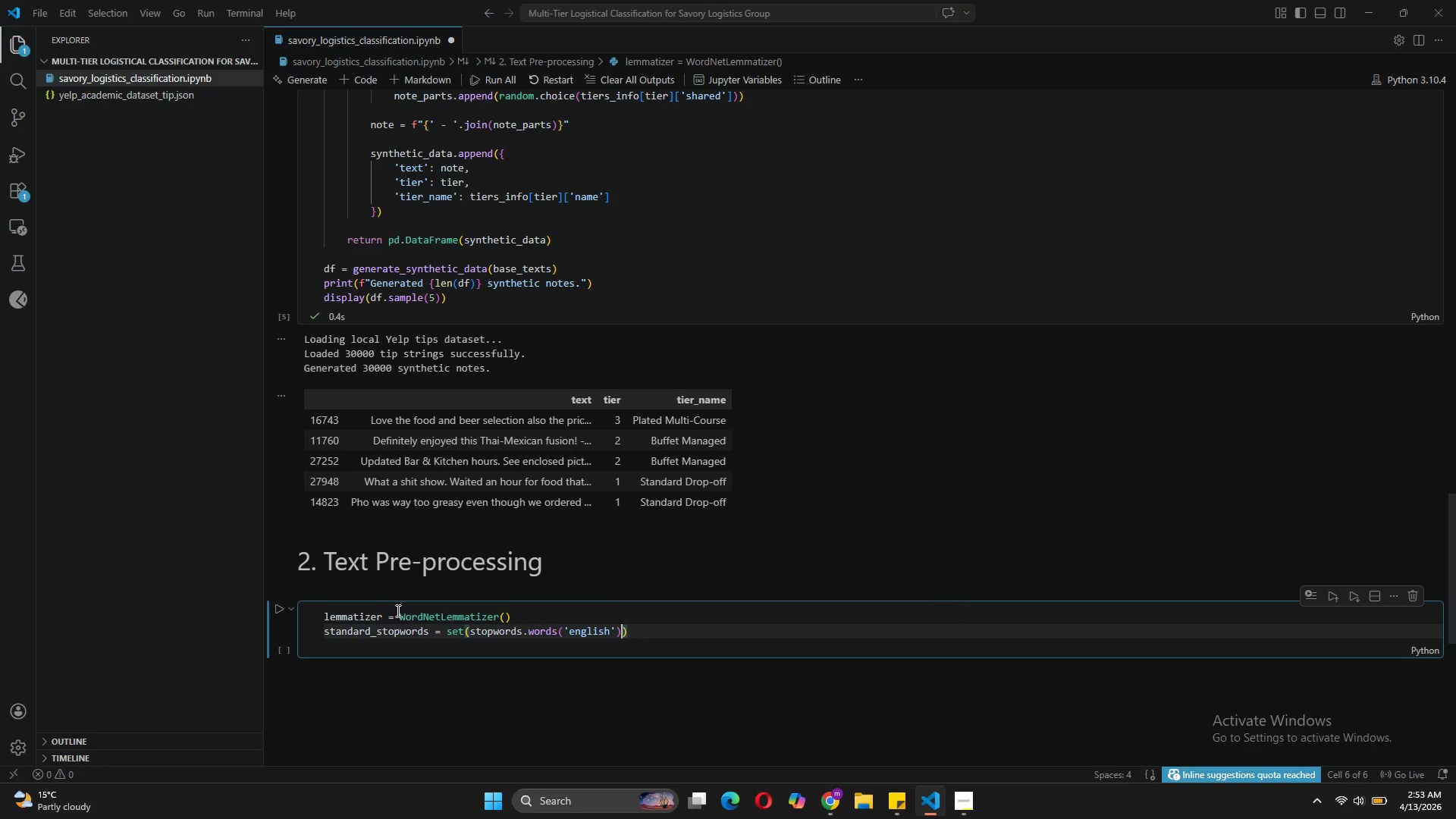 
key(ArrowRight)
 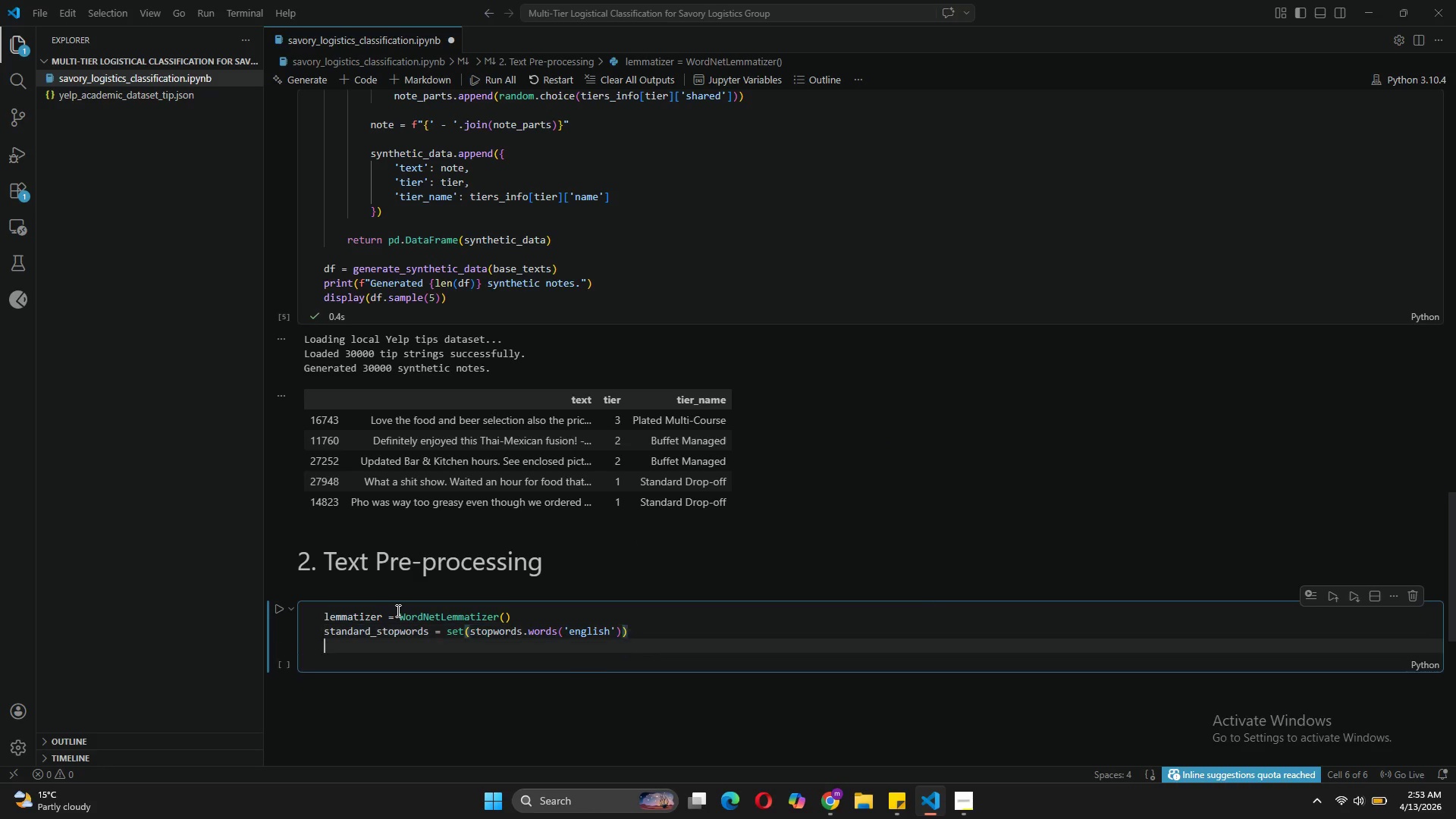 
key(Enter)
 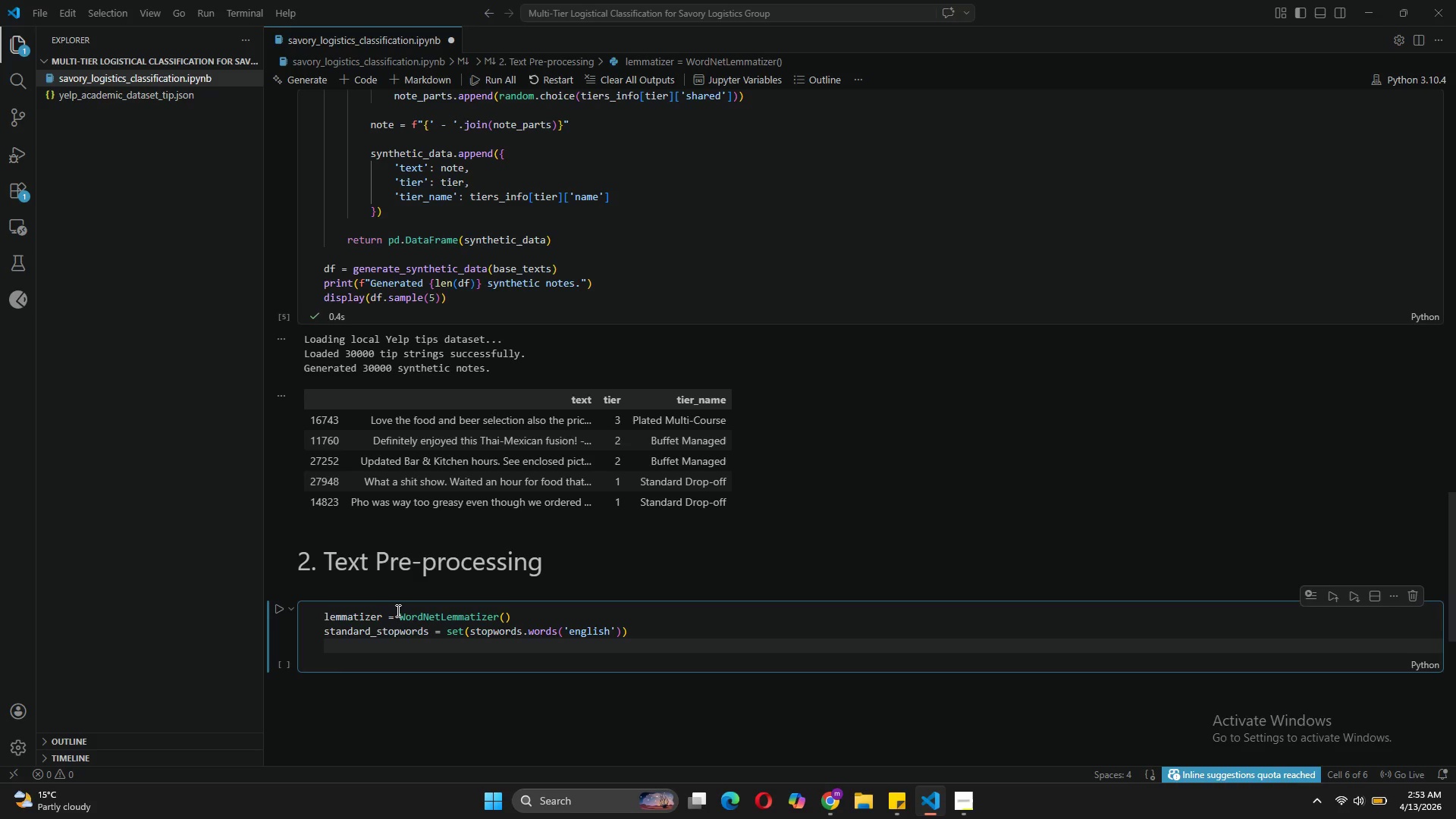 
type(custom_stopwords = standard)
key(Tab)
type(.union({'restu)
key(Backspace)
type(aurant)
 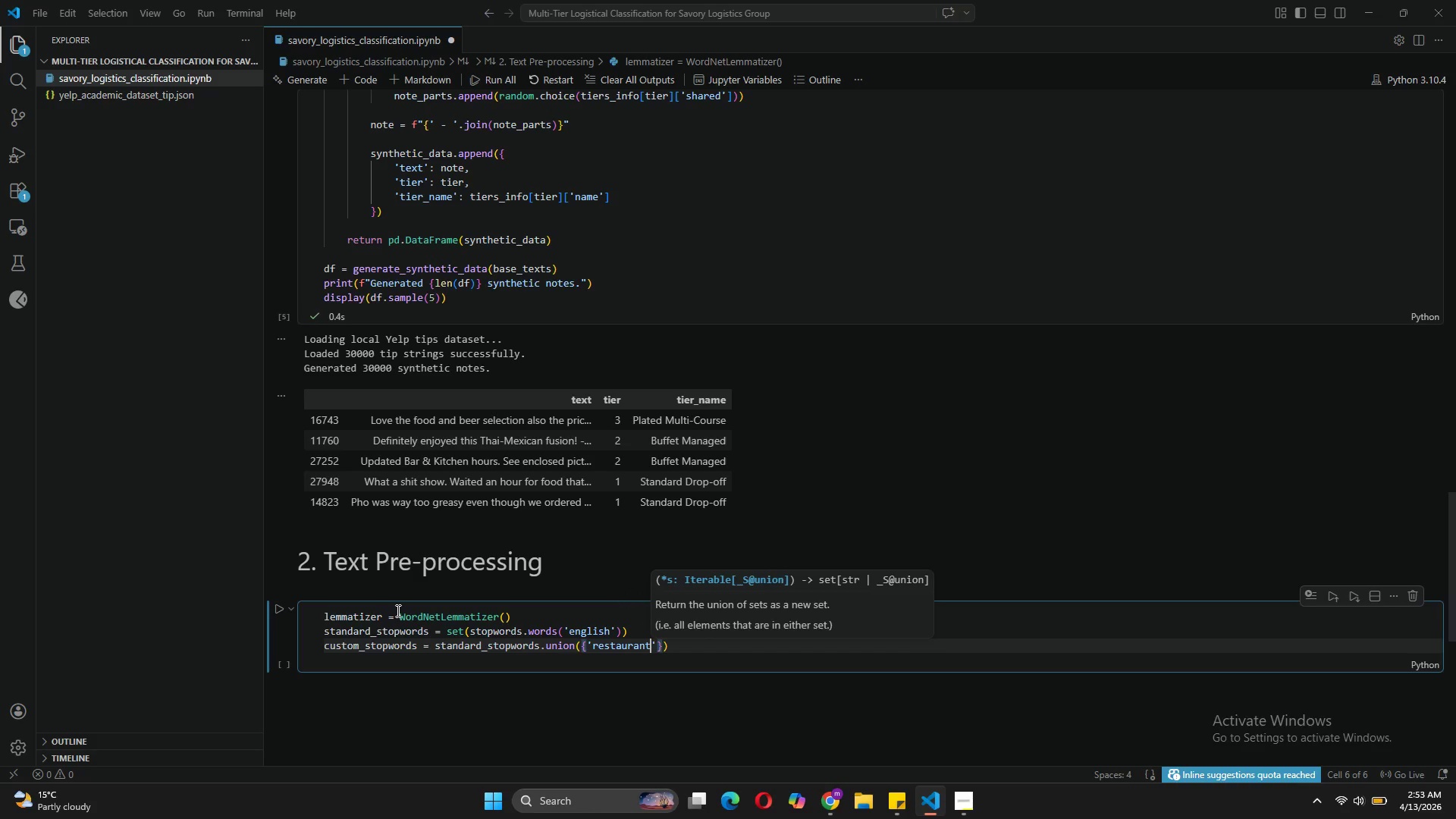 
key(ArrowRight)
 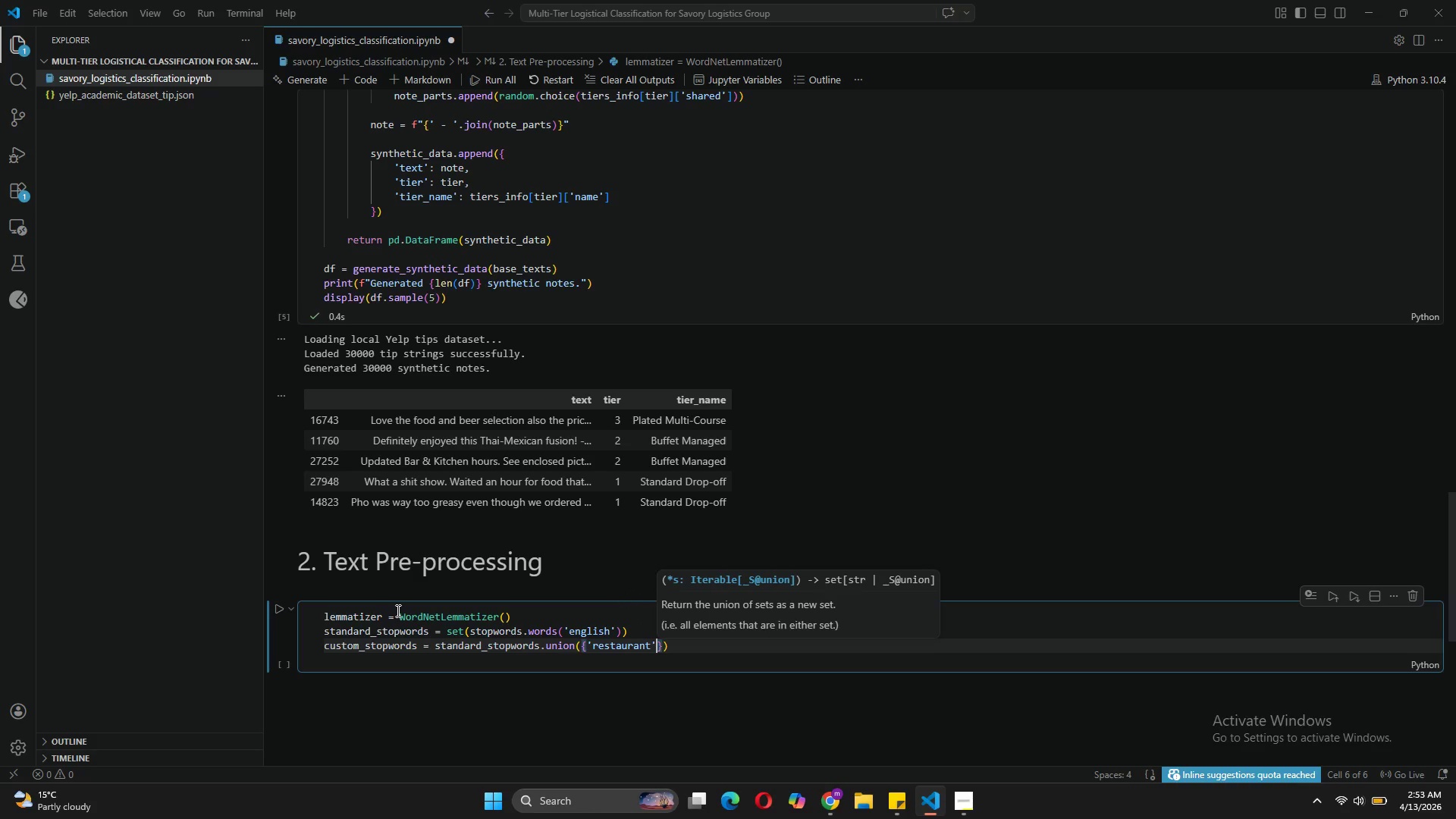 
type(, 'food)
 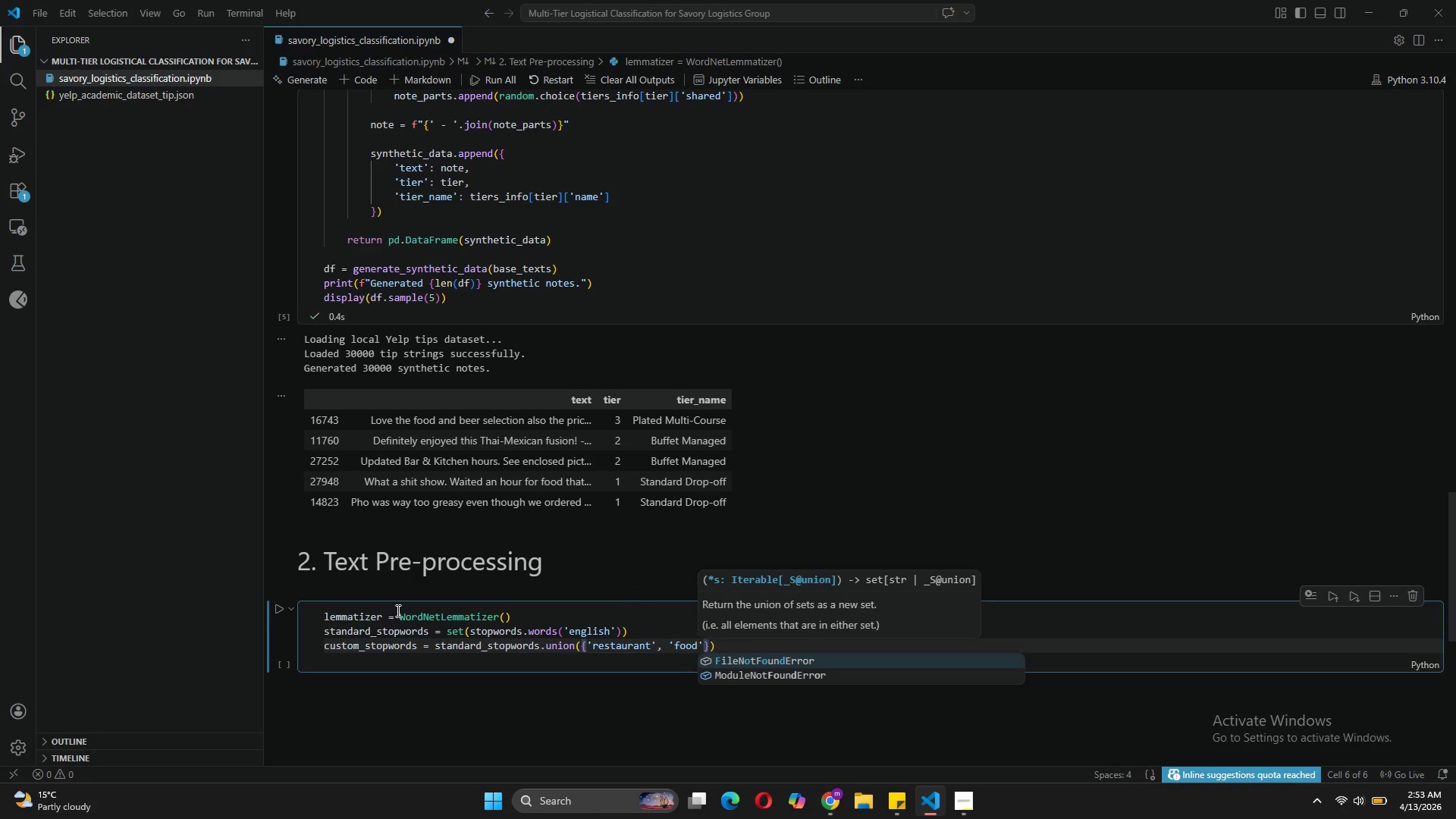 
key(ArrowRight)
 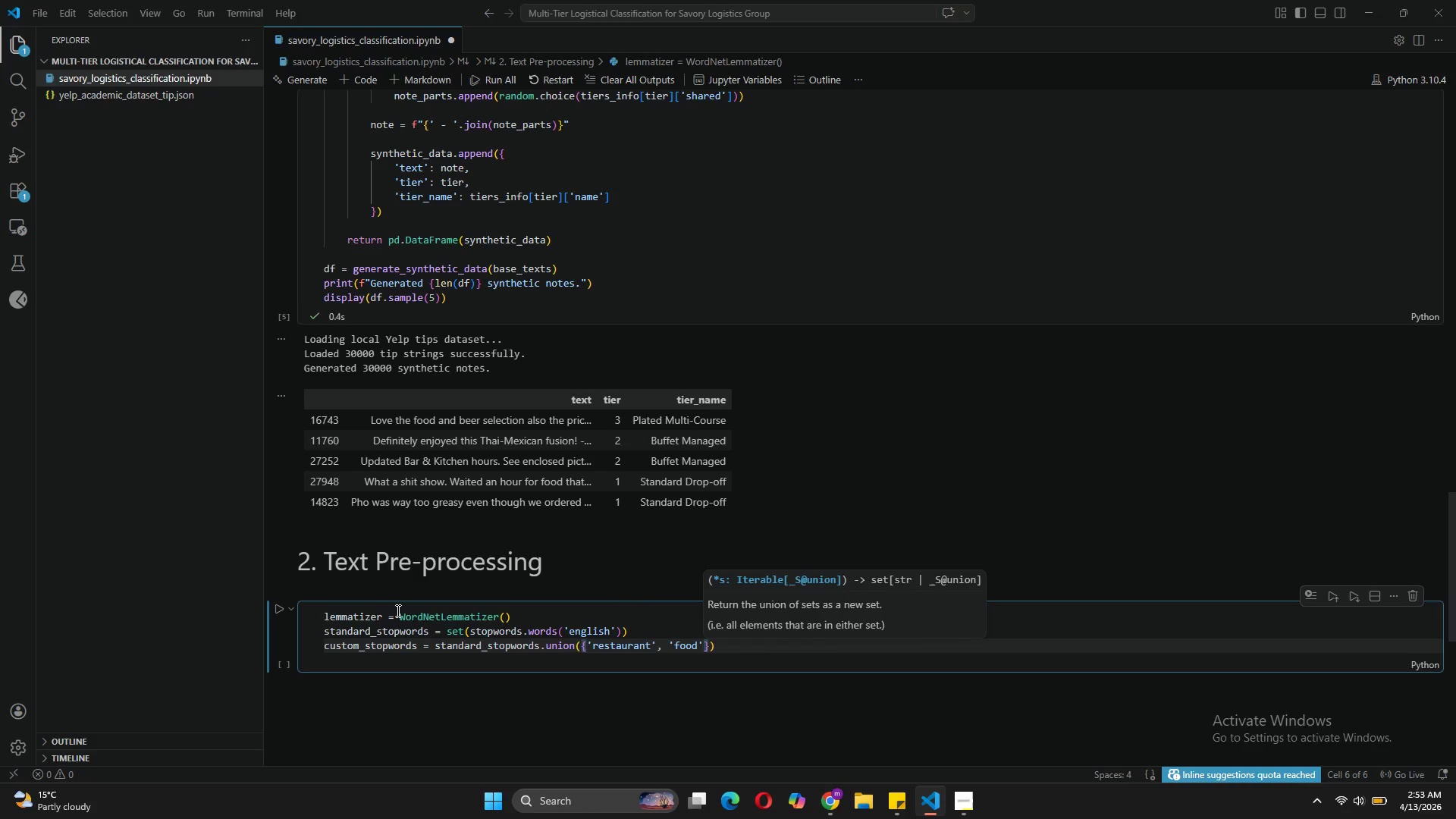 
type(, 'good)
 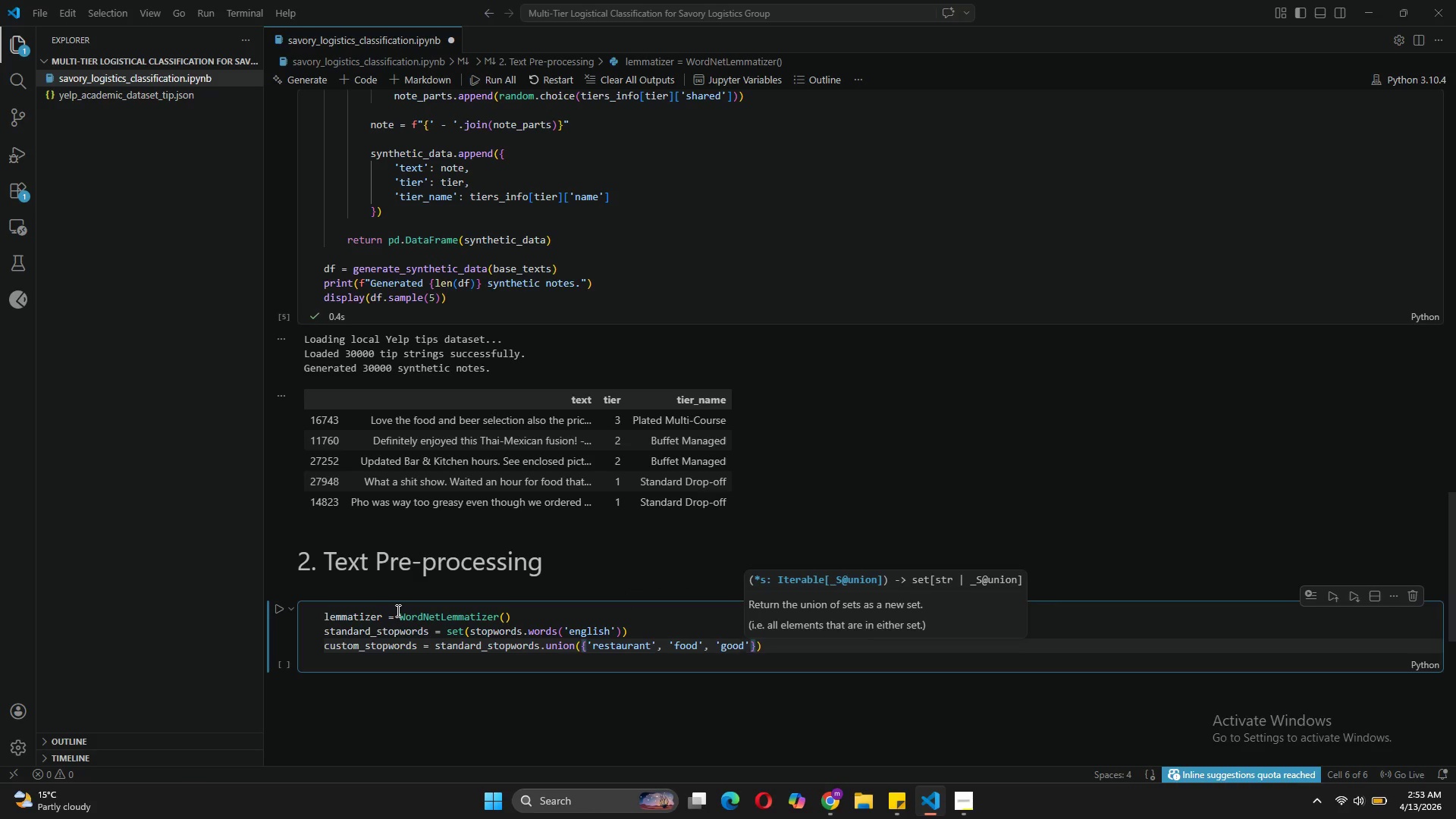 
key(ArrowRight)
 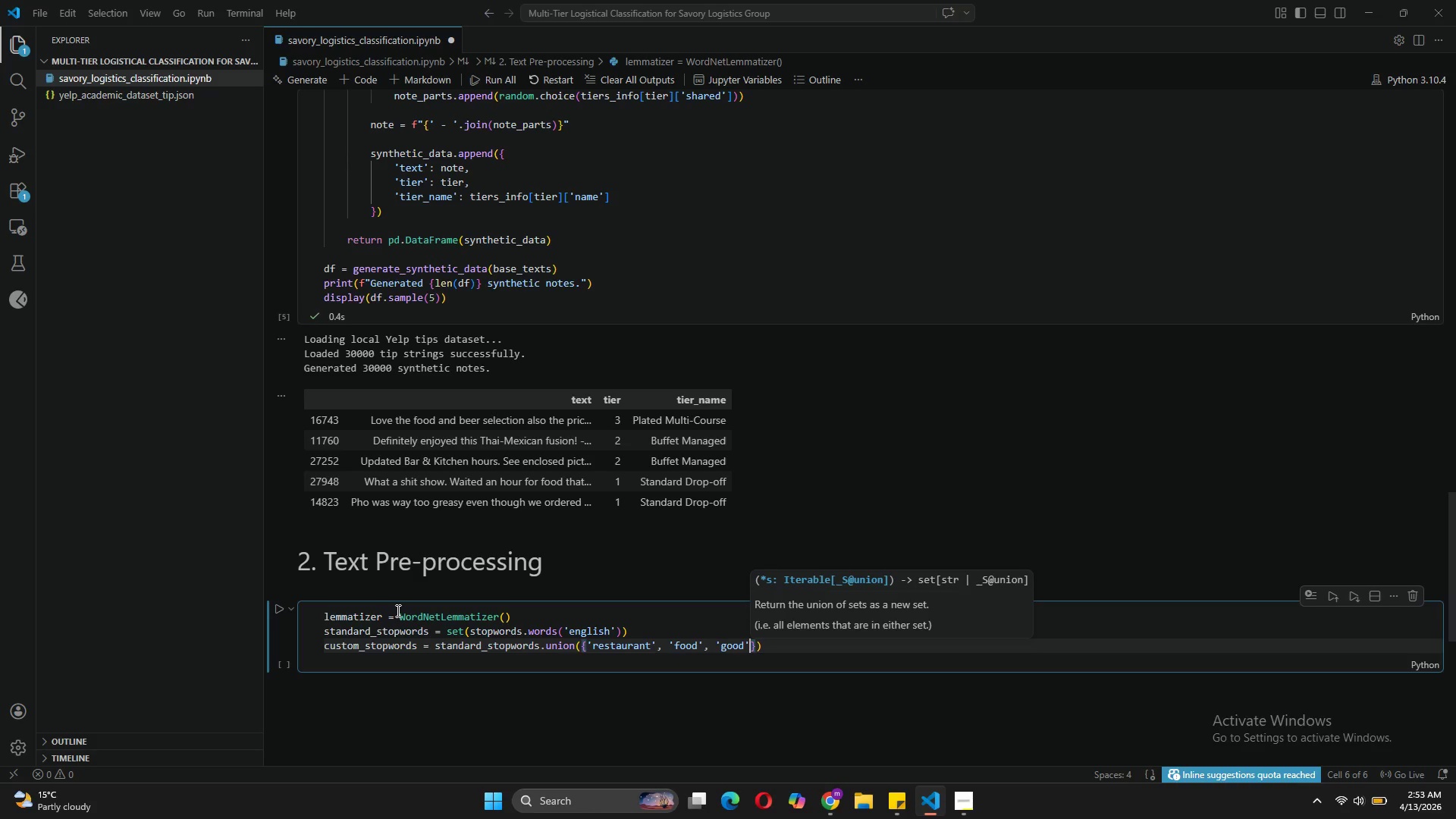 
type(, 'would)
 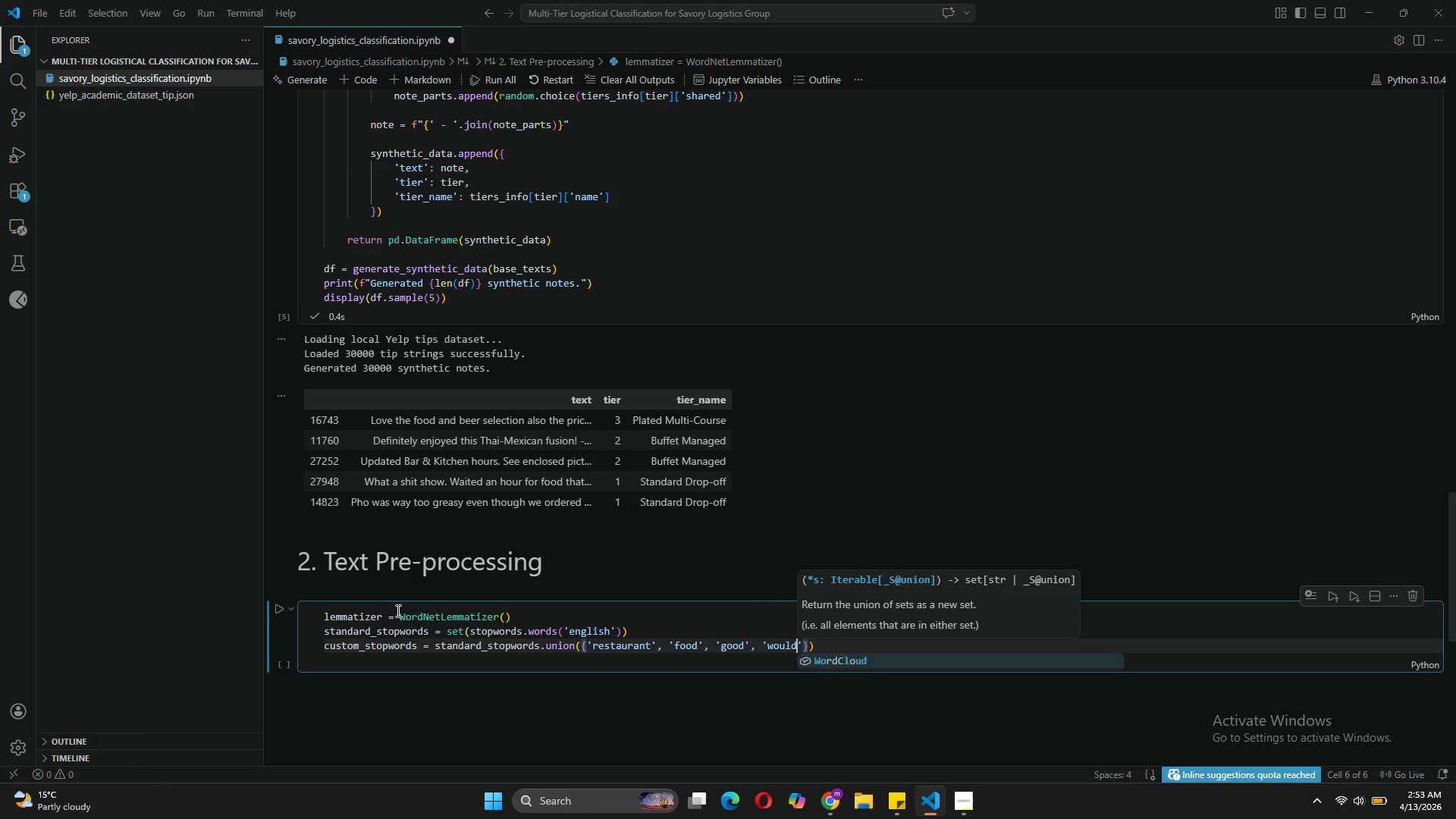 
key(ArrowRight)
 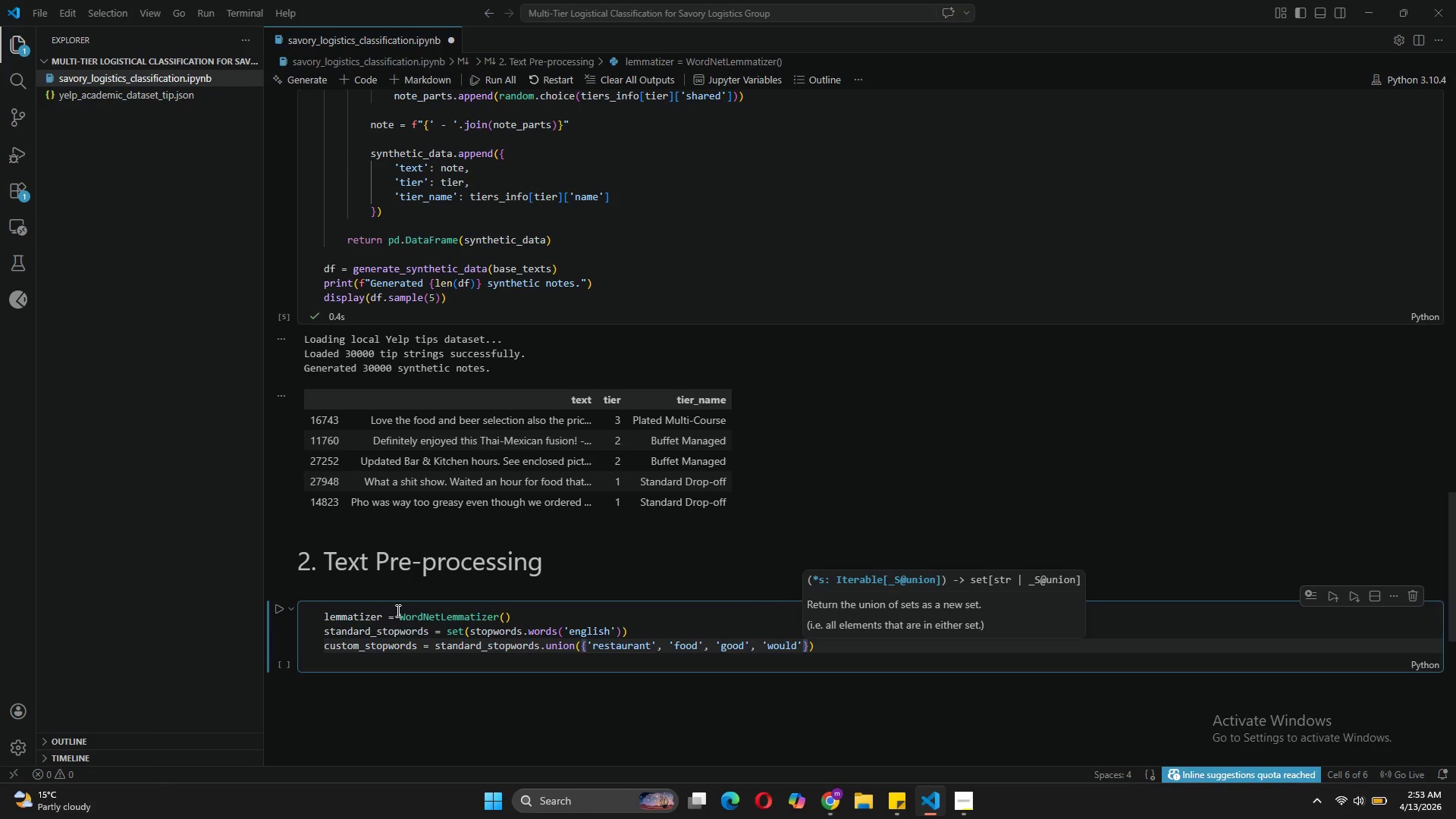 
type(.)
key(Backspace)
type(, 'place,)
key(Backspace)
key(Backspace)
type(e)
 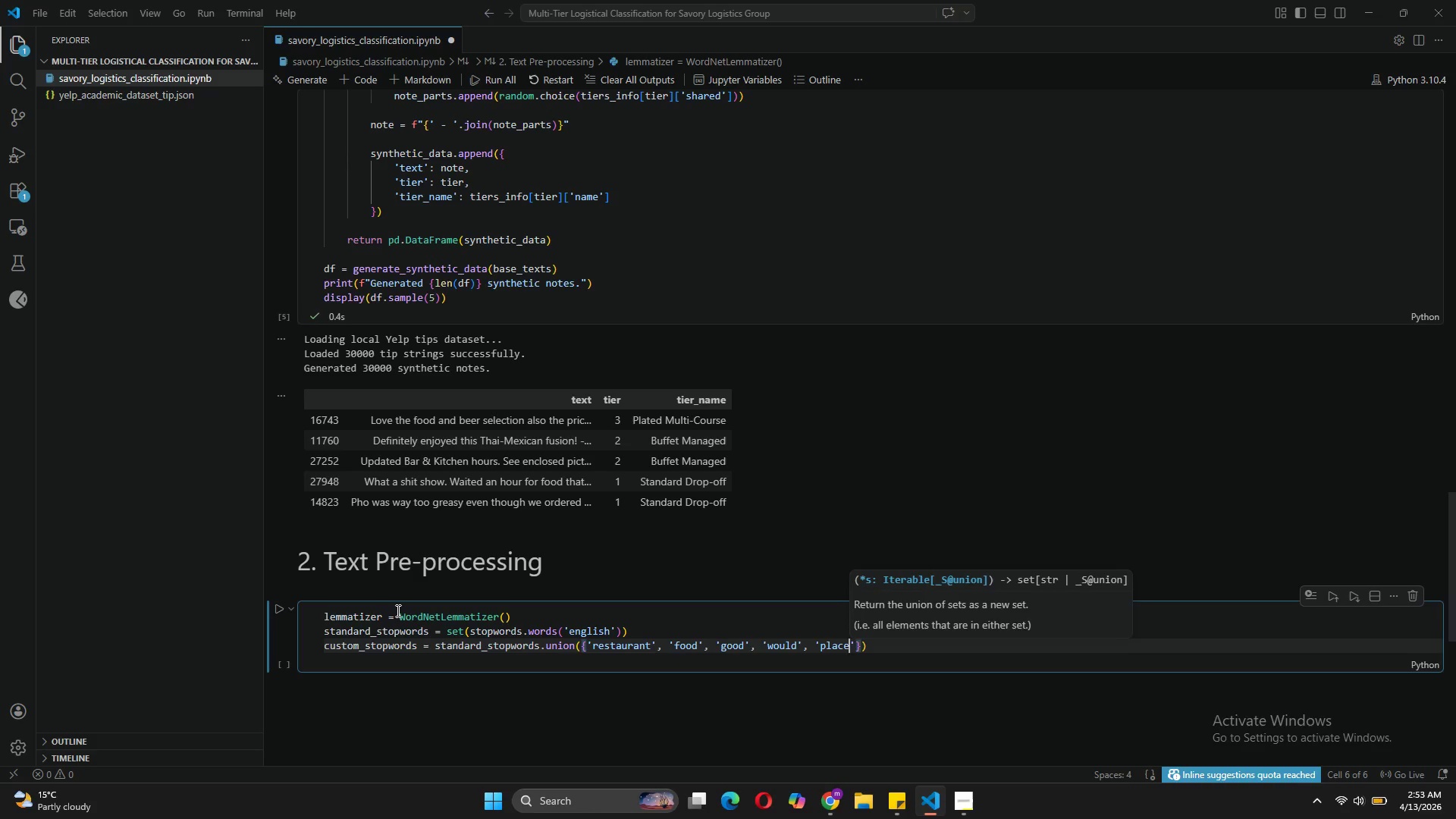 
key(ArrowRight)
 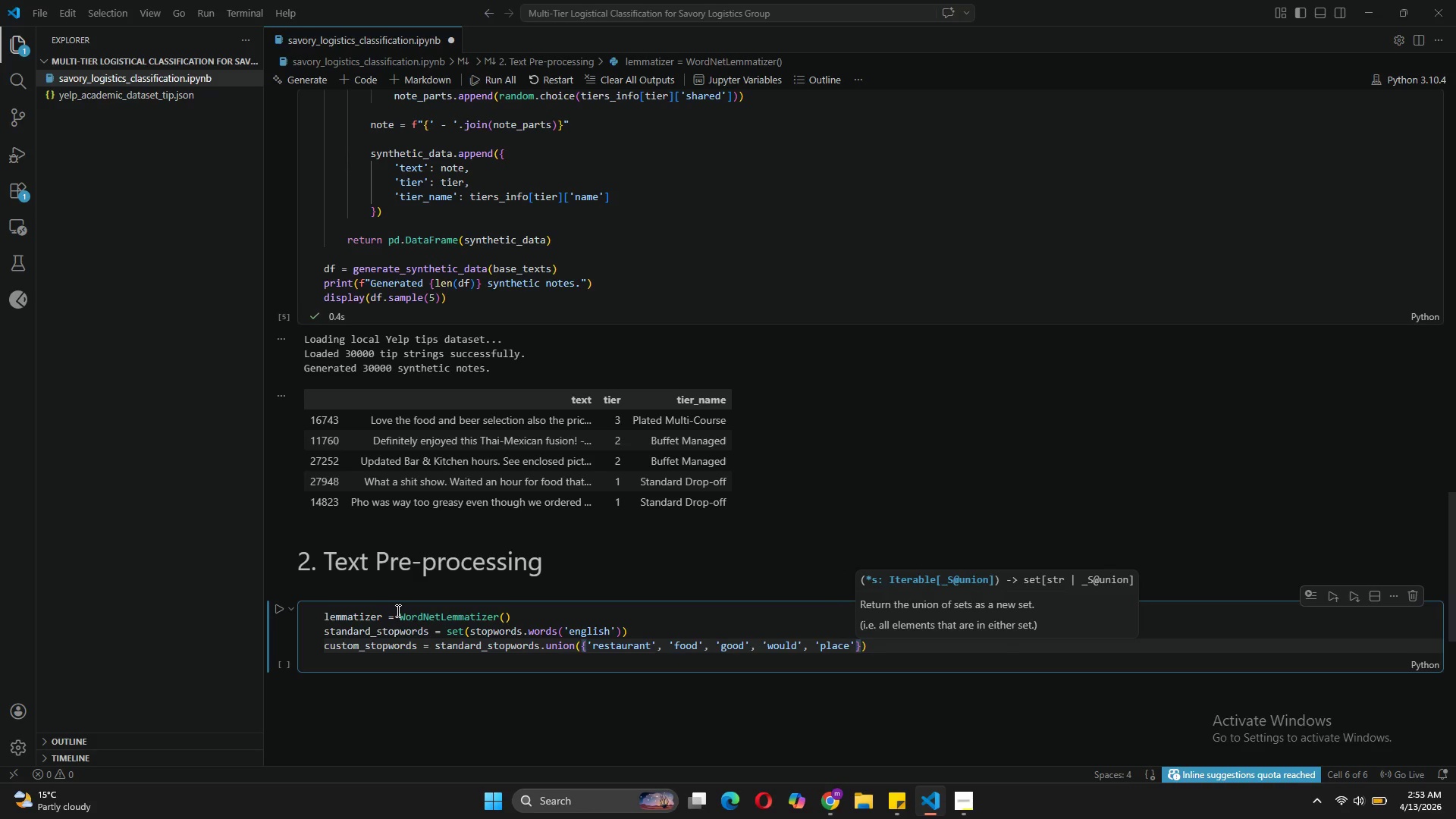 
type(, 'great)
 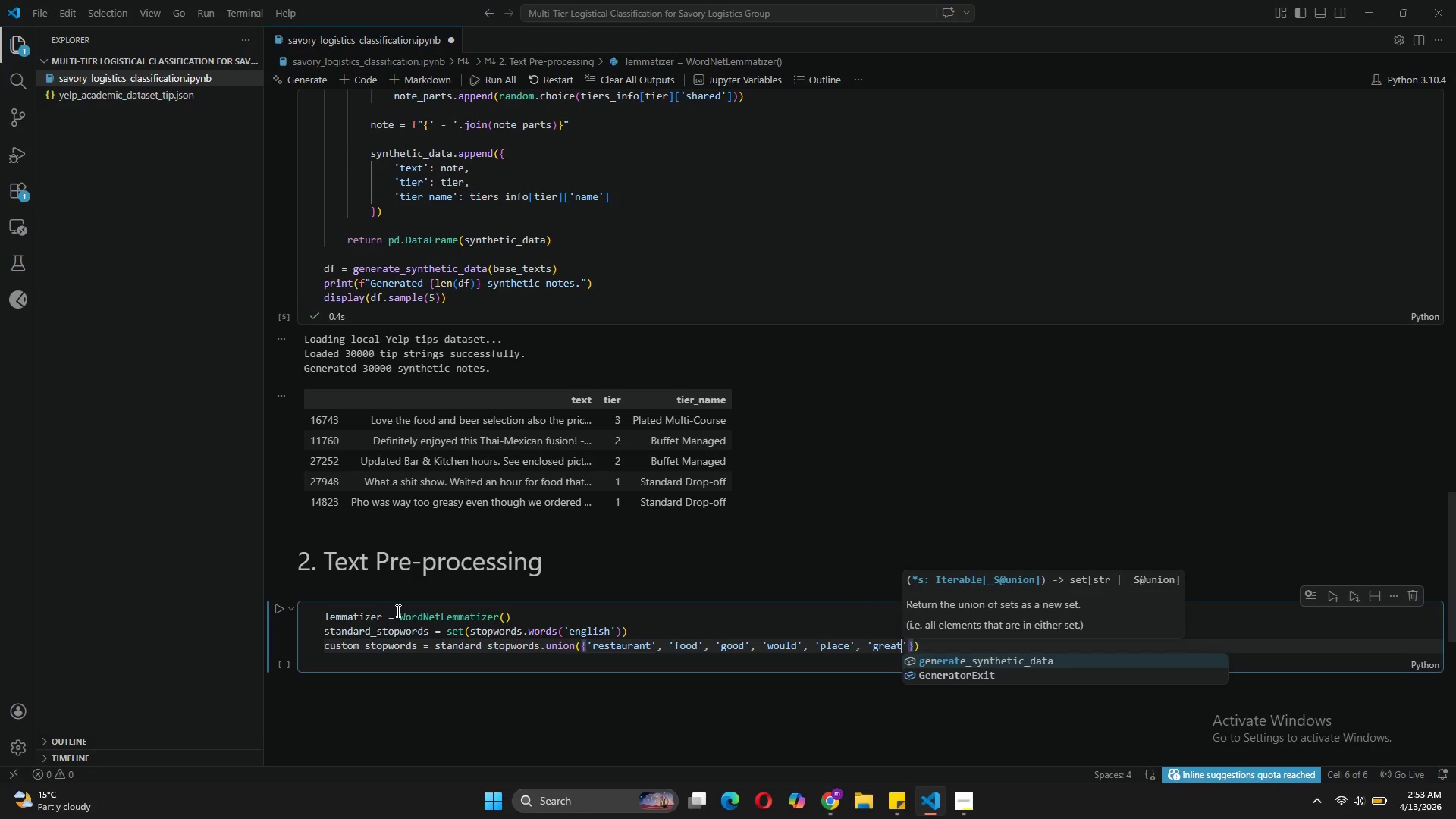 
key(ArrowRight)
 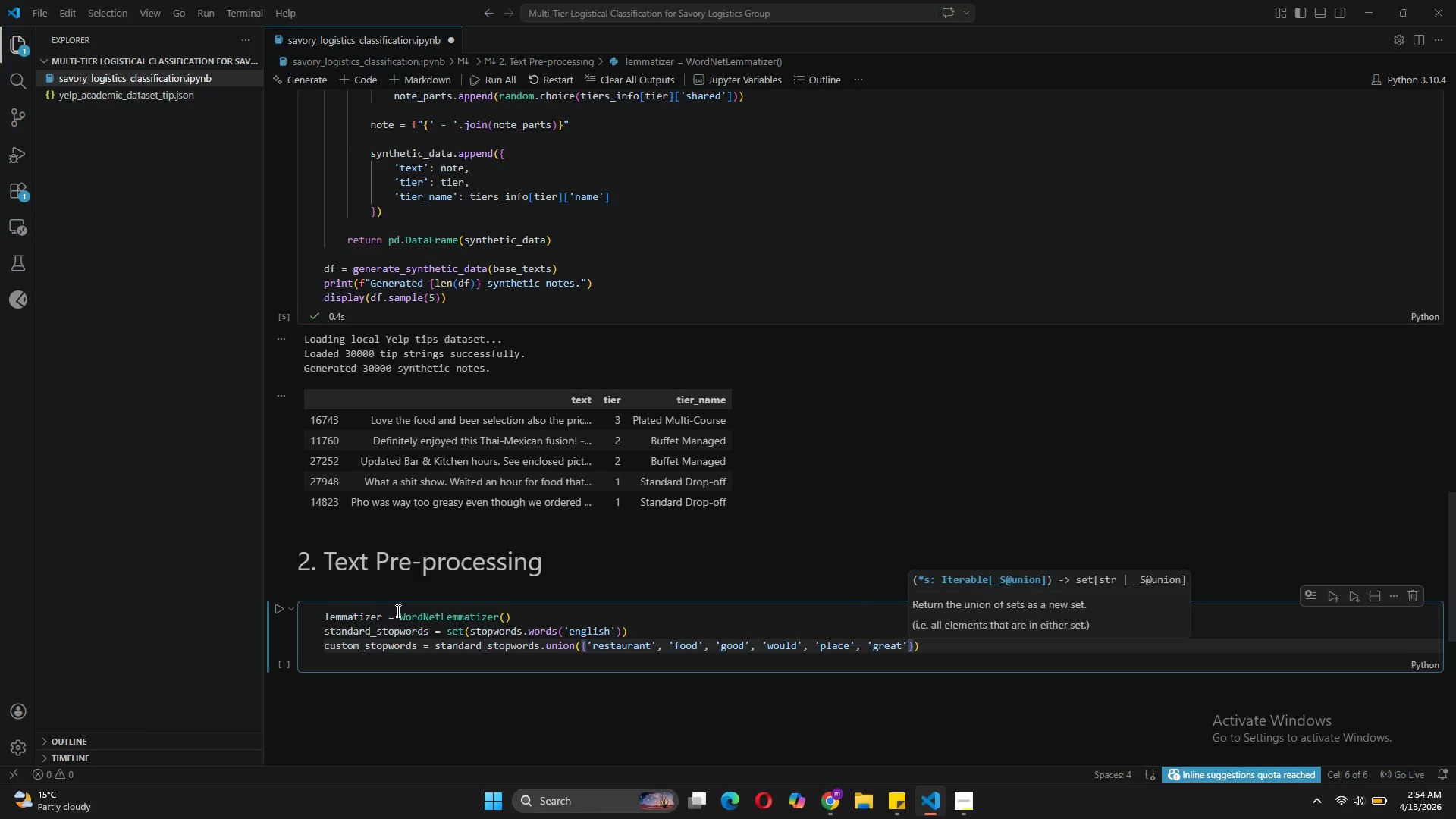 
type(, a)
key(Backspace)
type('awesome)
 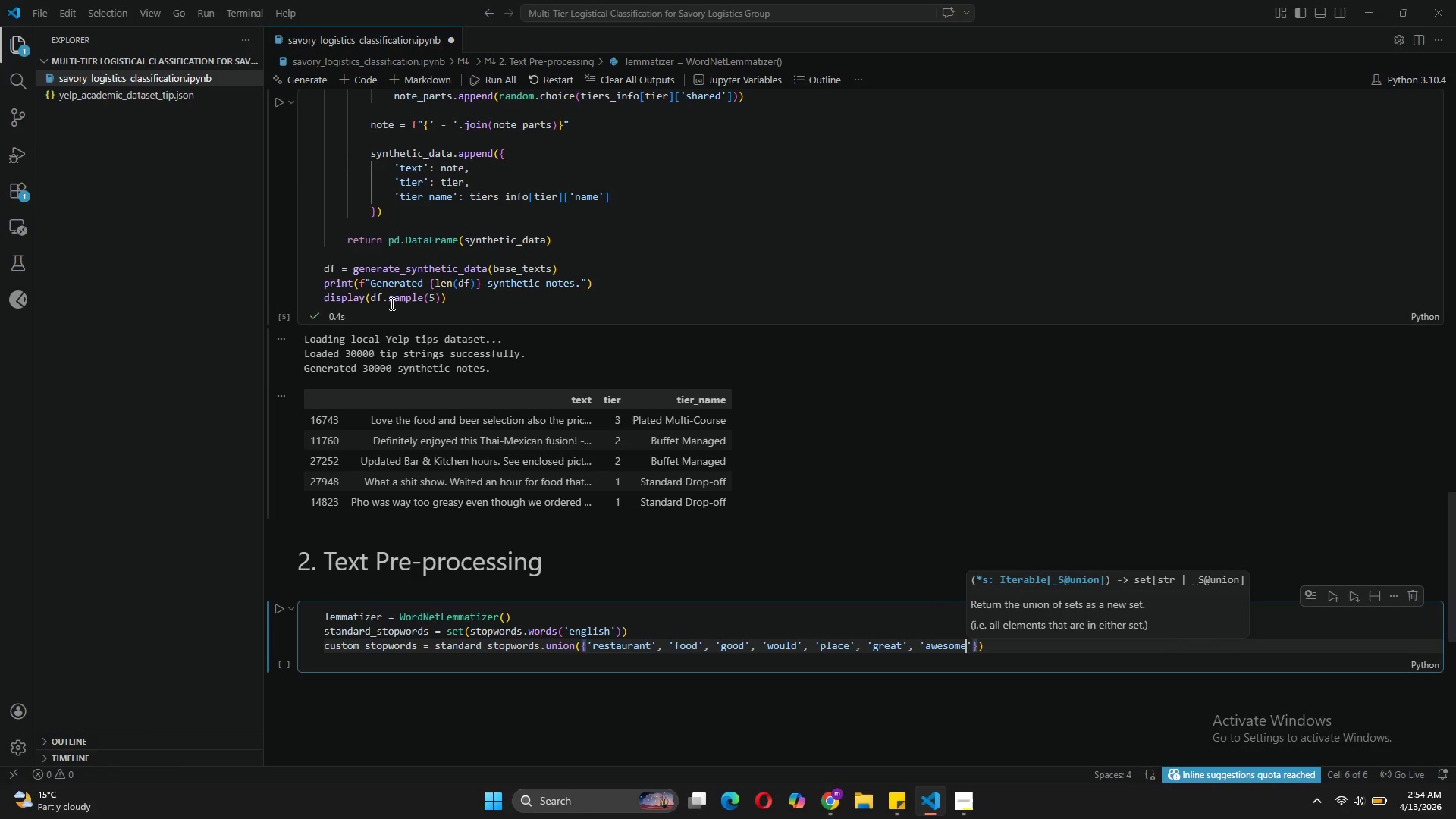 
left_click([194, 64])
 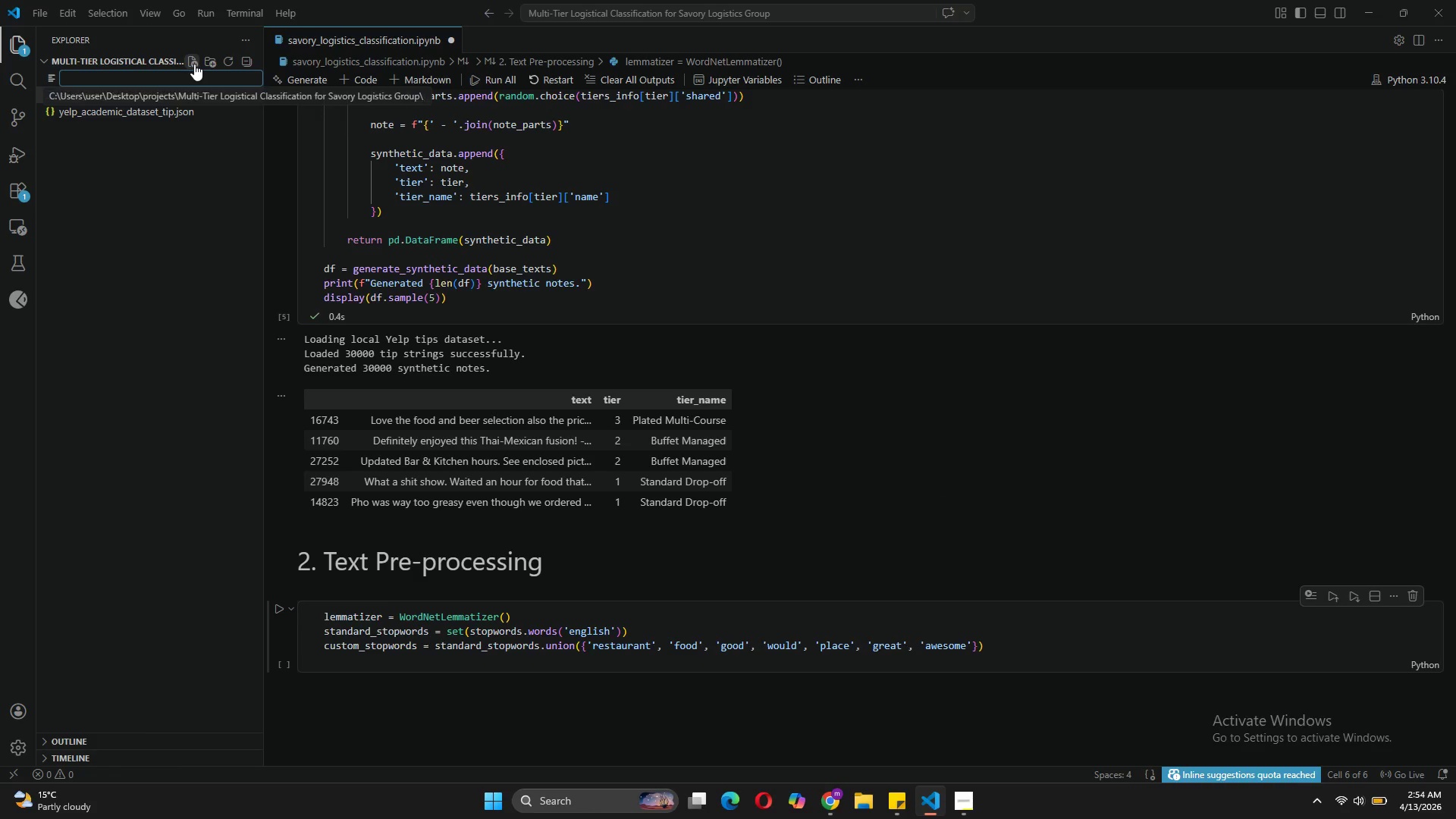 
type(summary.pdf)
 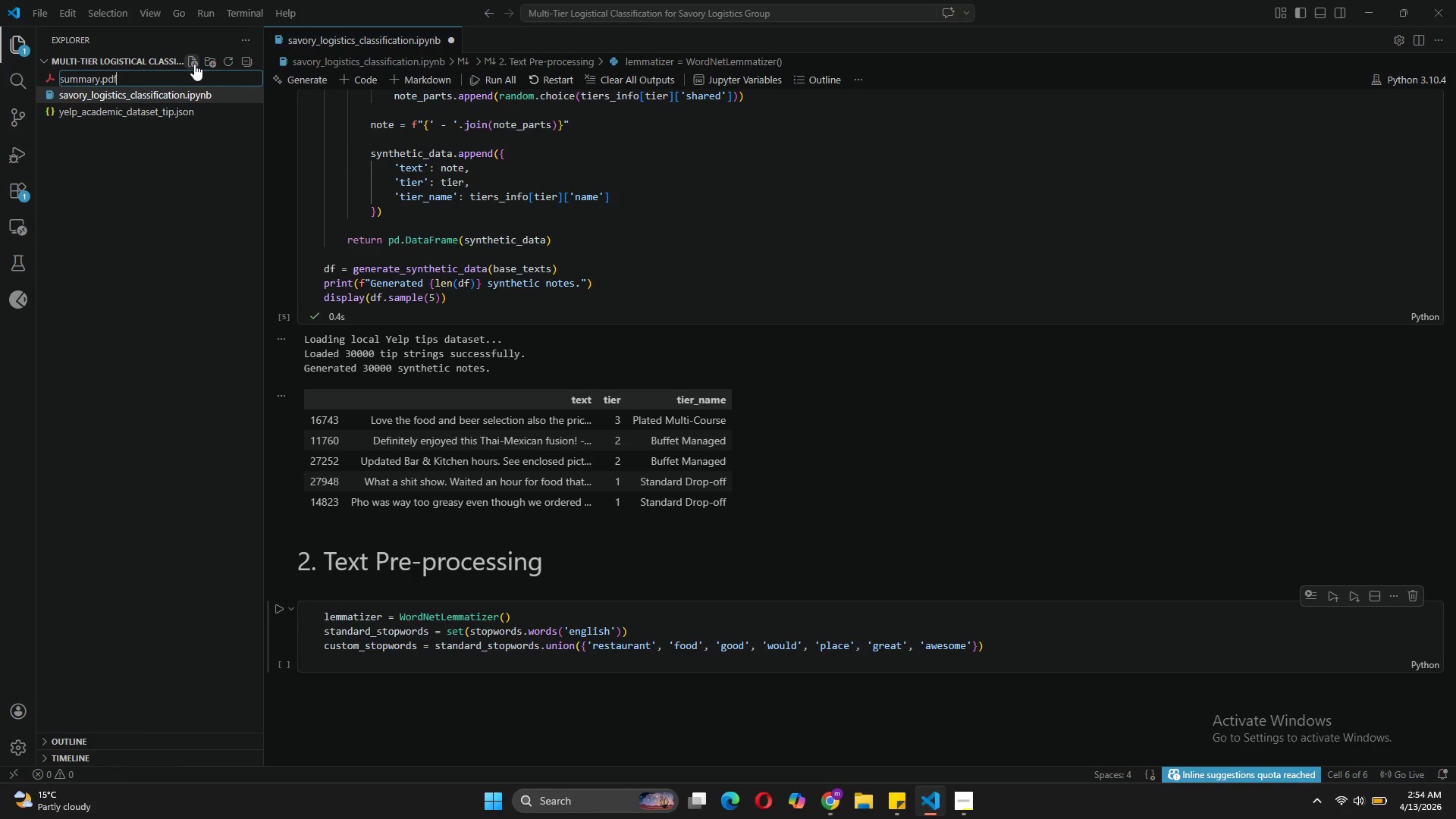 
key(Enter)
 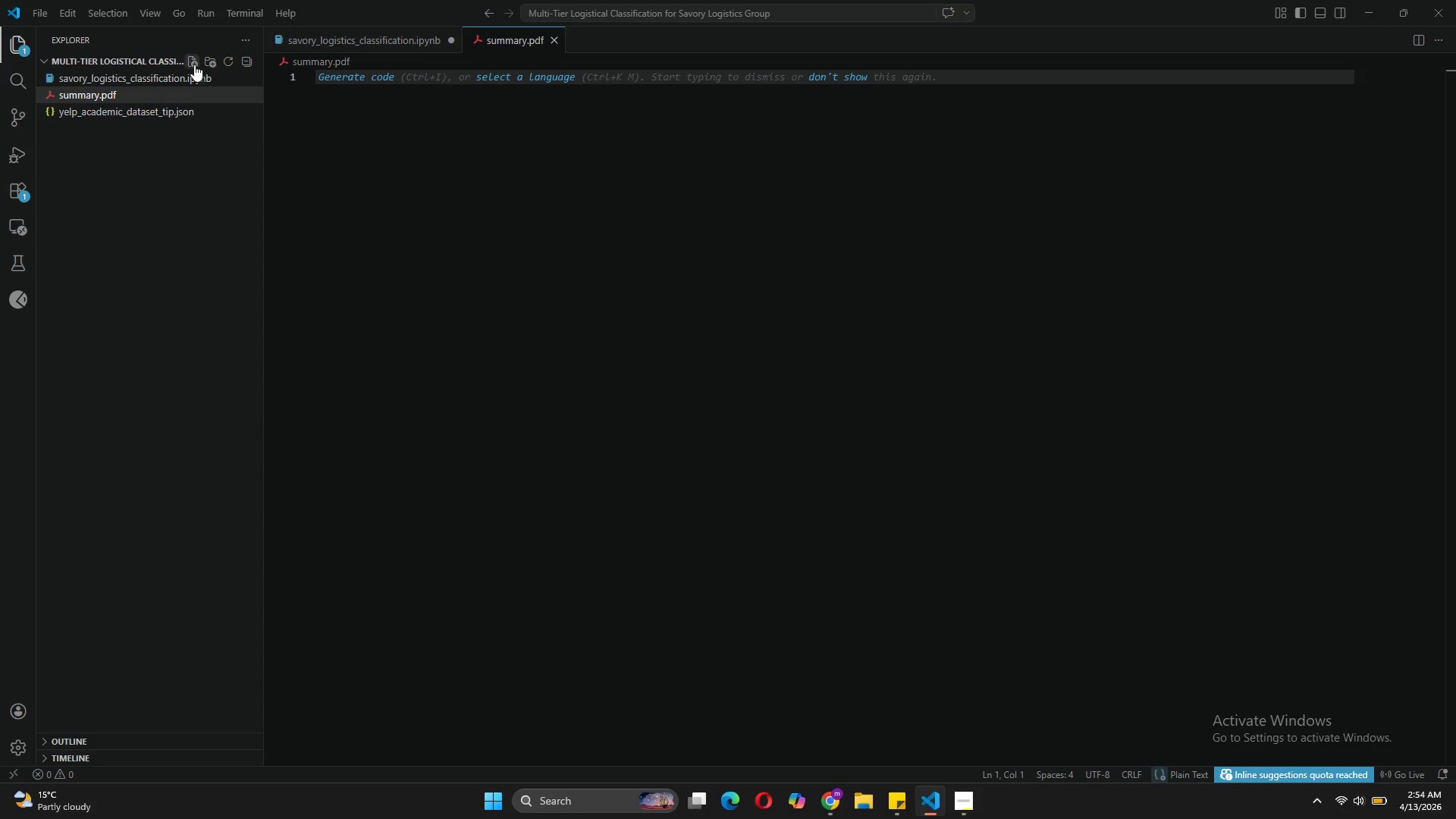 
left_click([192, 58])
 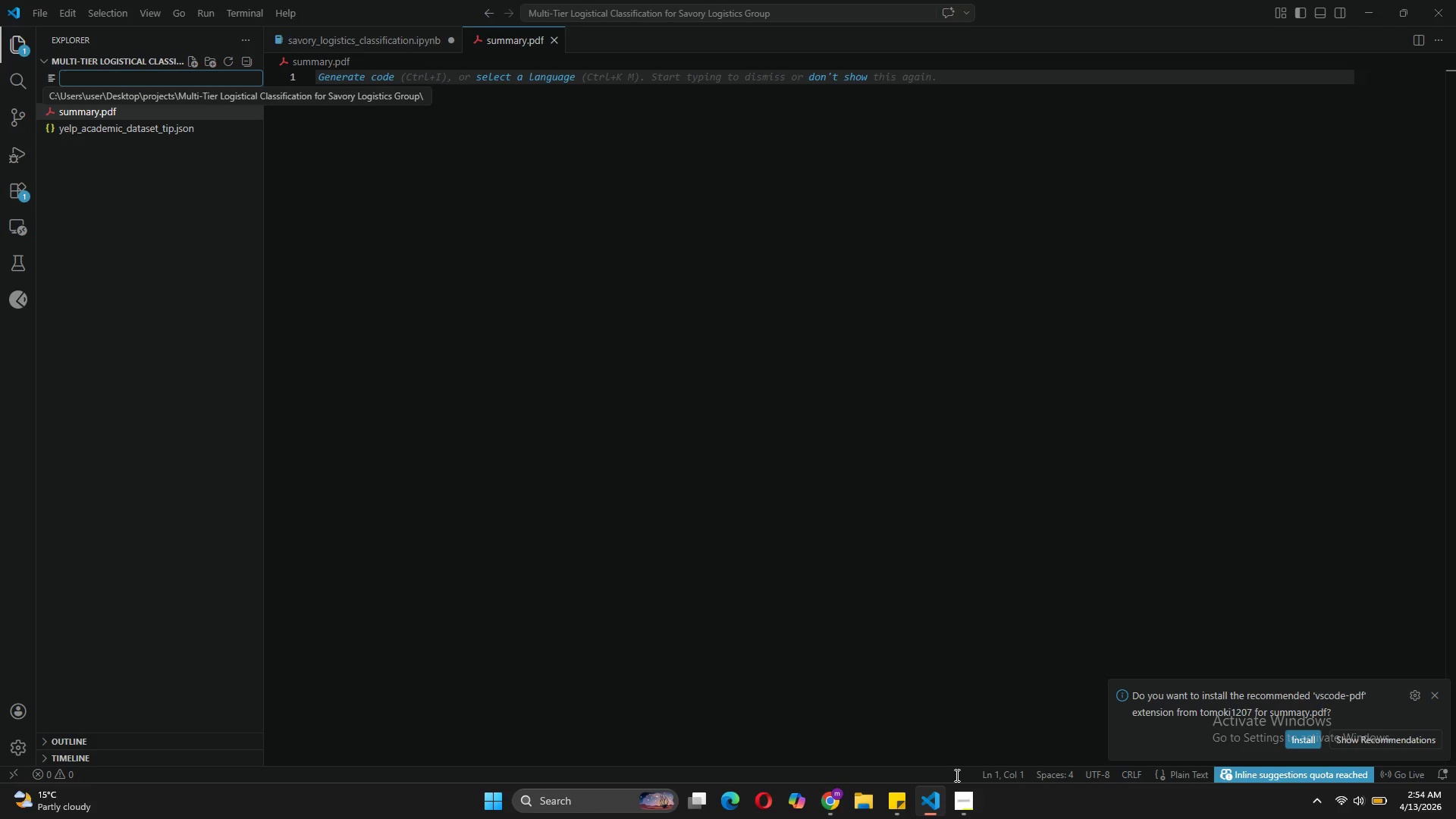 
left_click([959, 797])